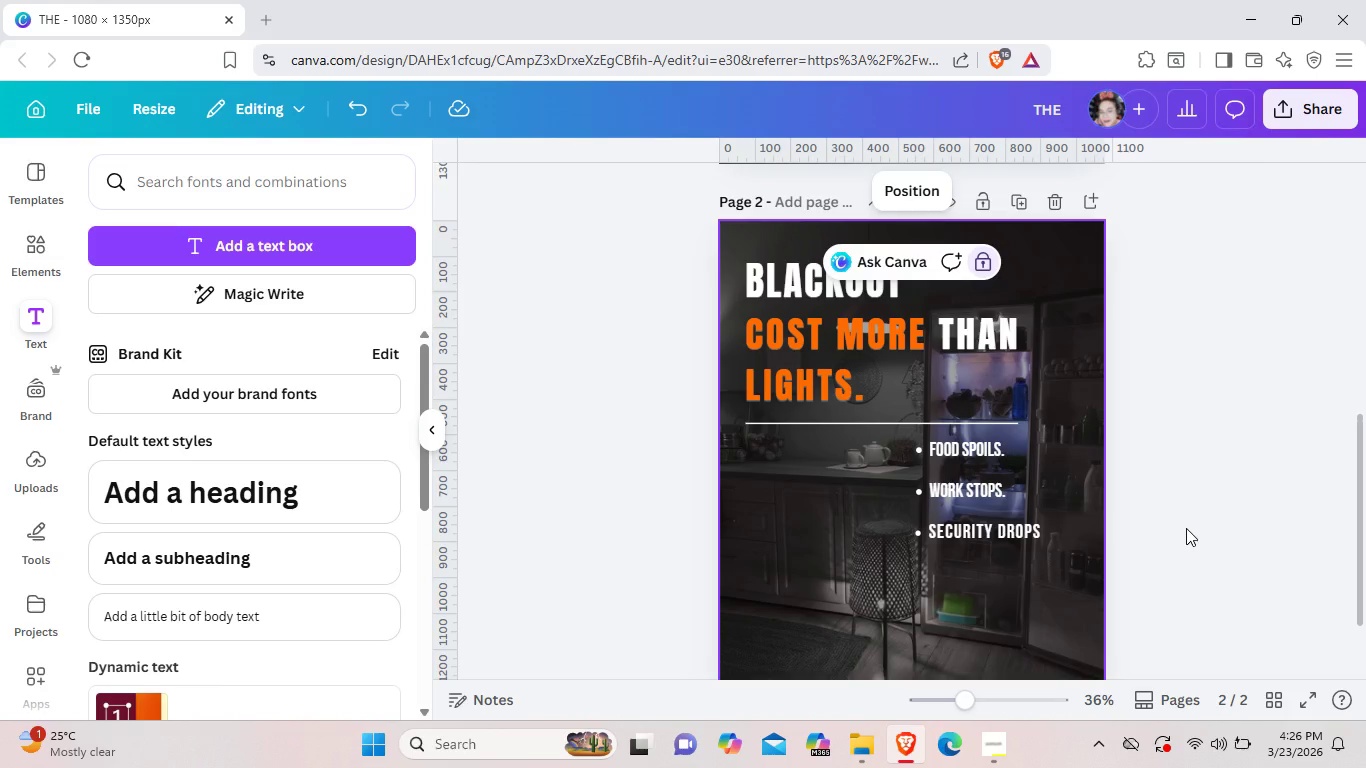 
wait(12.5)
 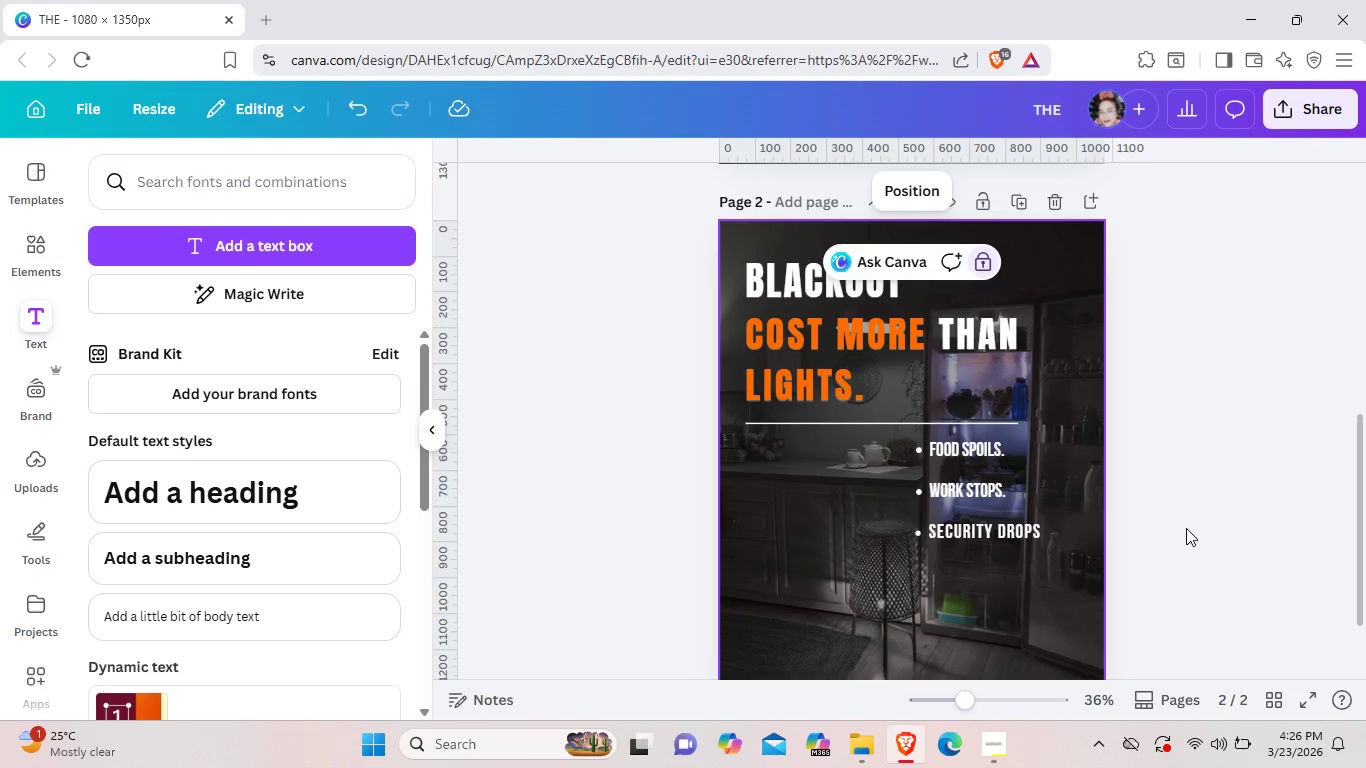 
left_click_drag(start_coordinate=[981, 522], to_coordinate=[819, 545])
 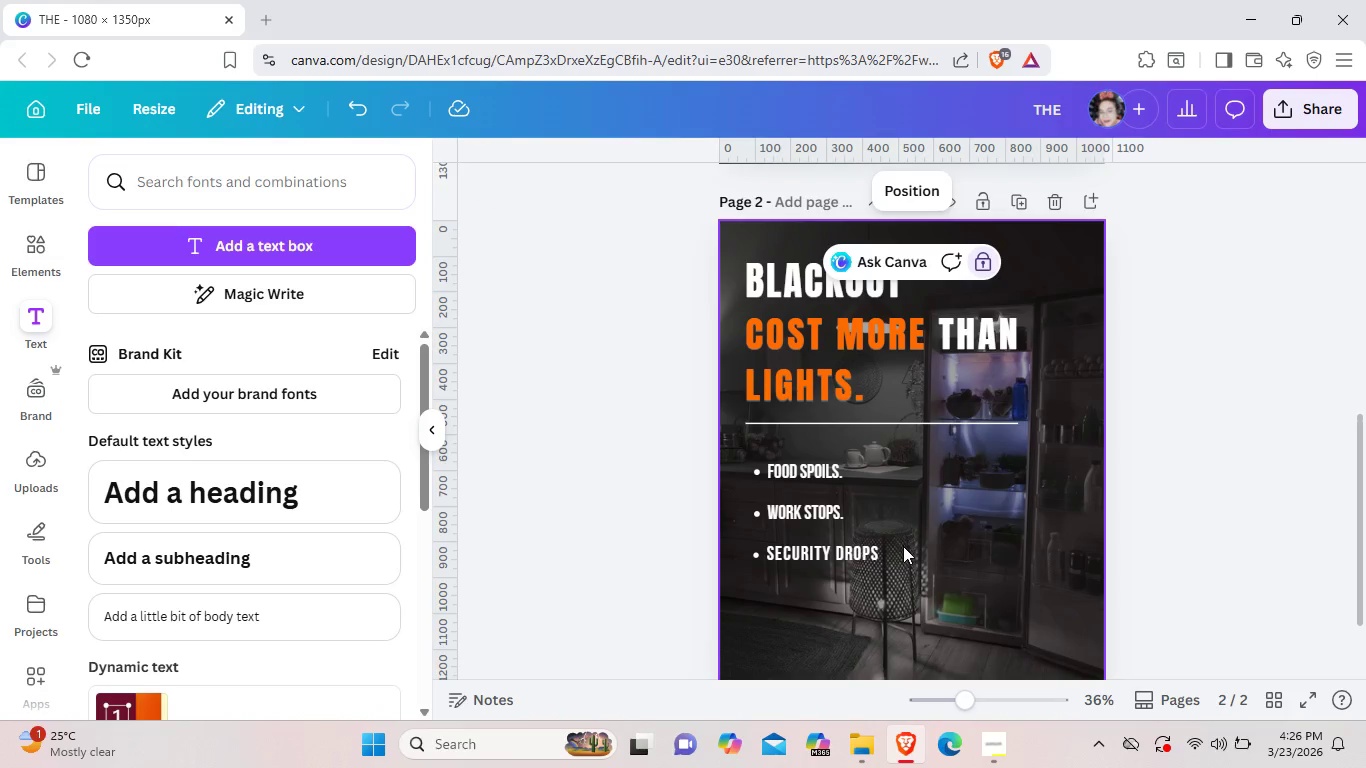 
left_click([903, 545])
 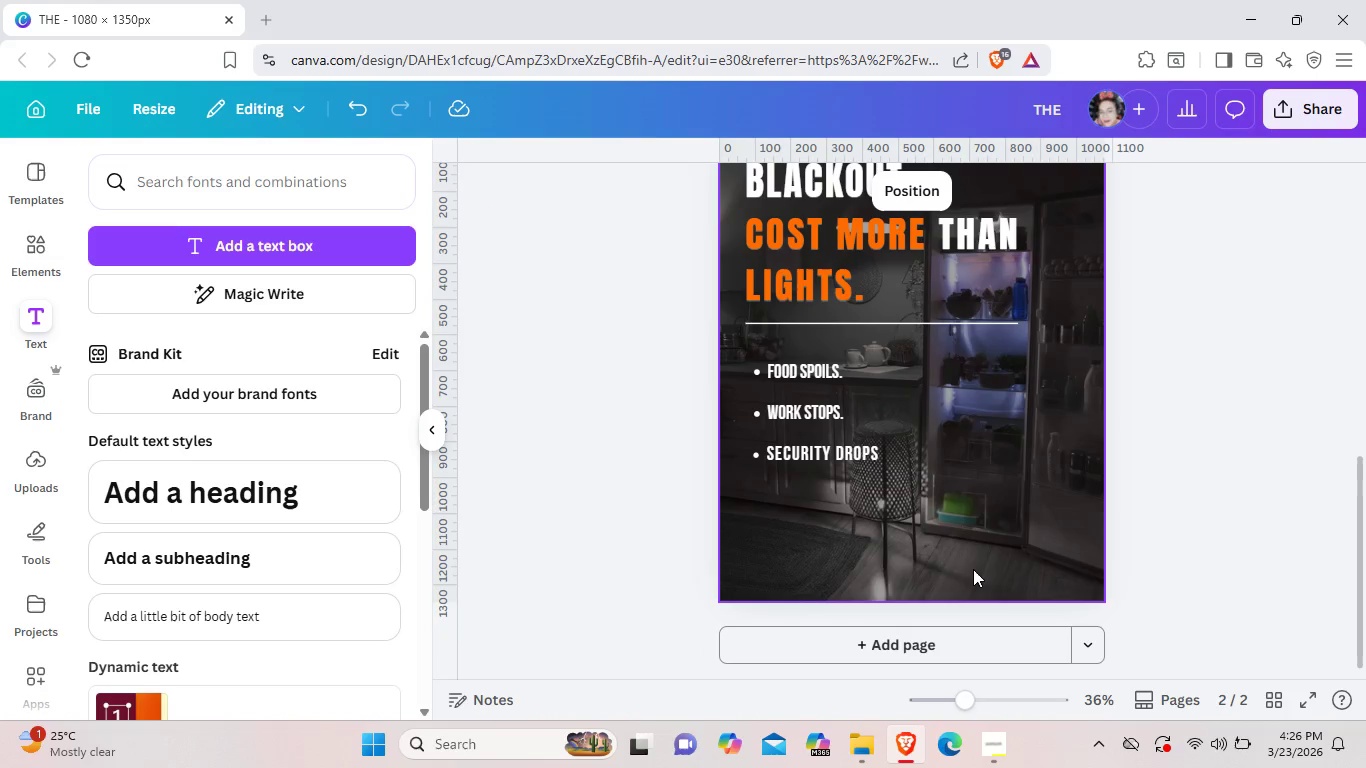 
scroll: coordinate [973, 569], scroll_direction: down, amount: 1.0
 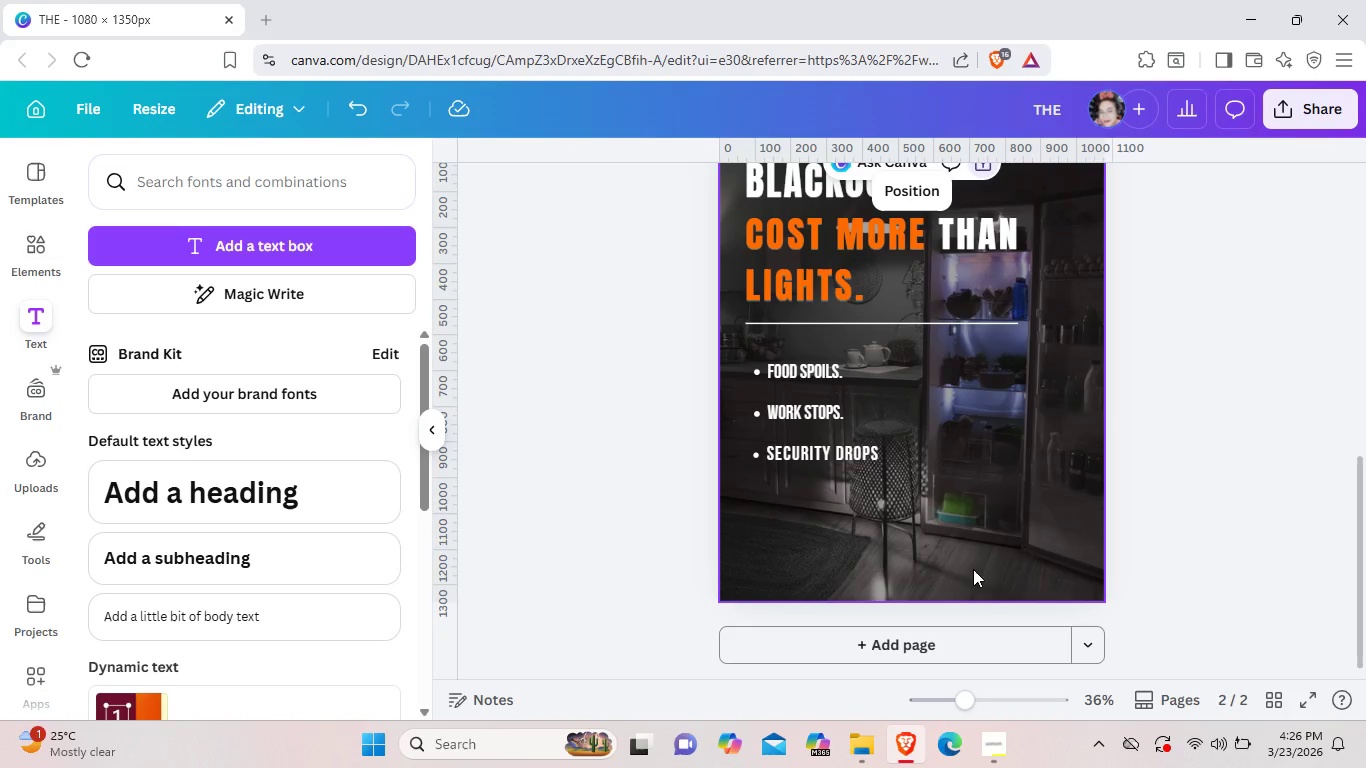 
wait(8.2)
 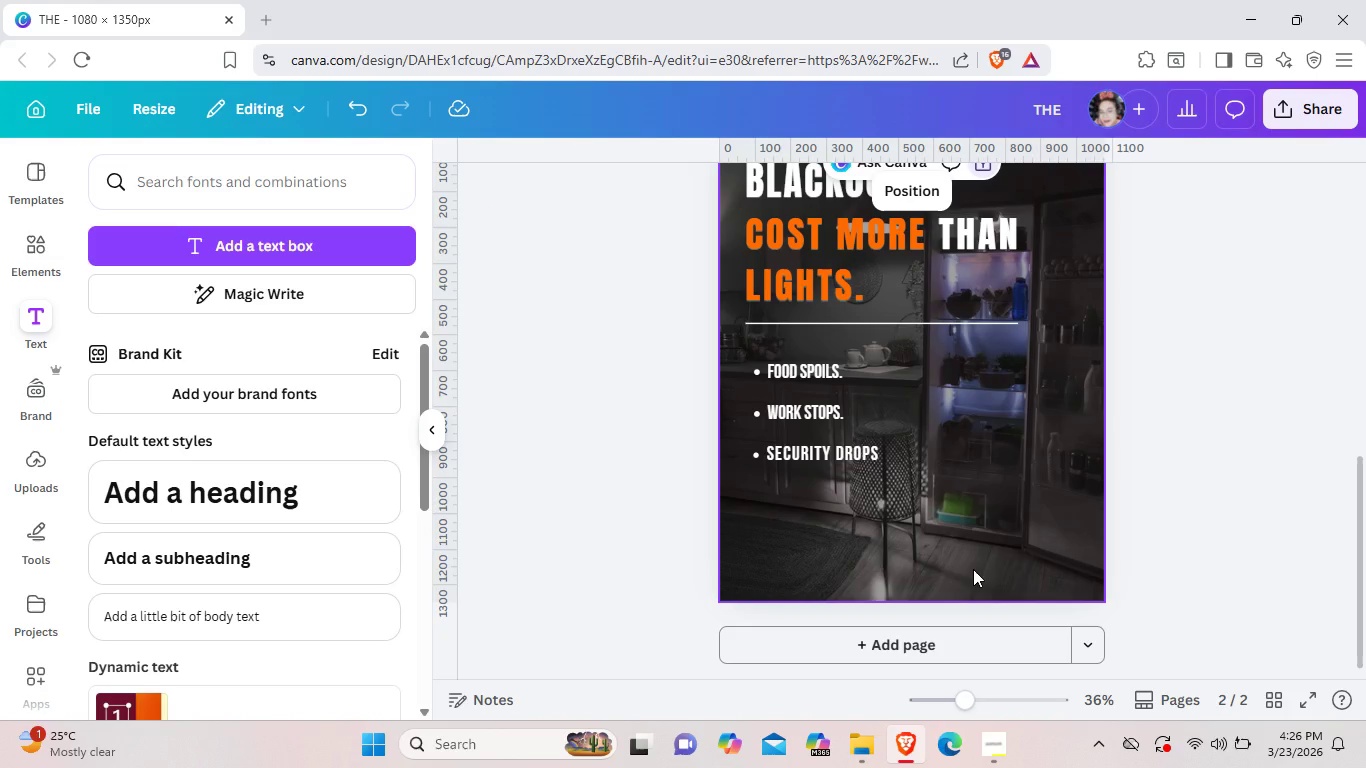 
left_click([992, 327])
 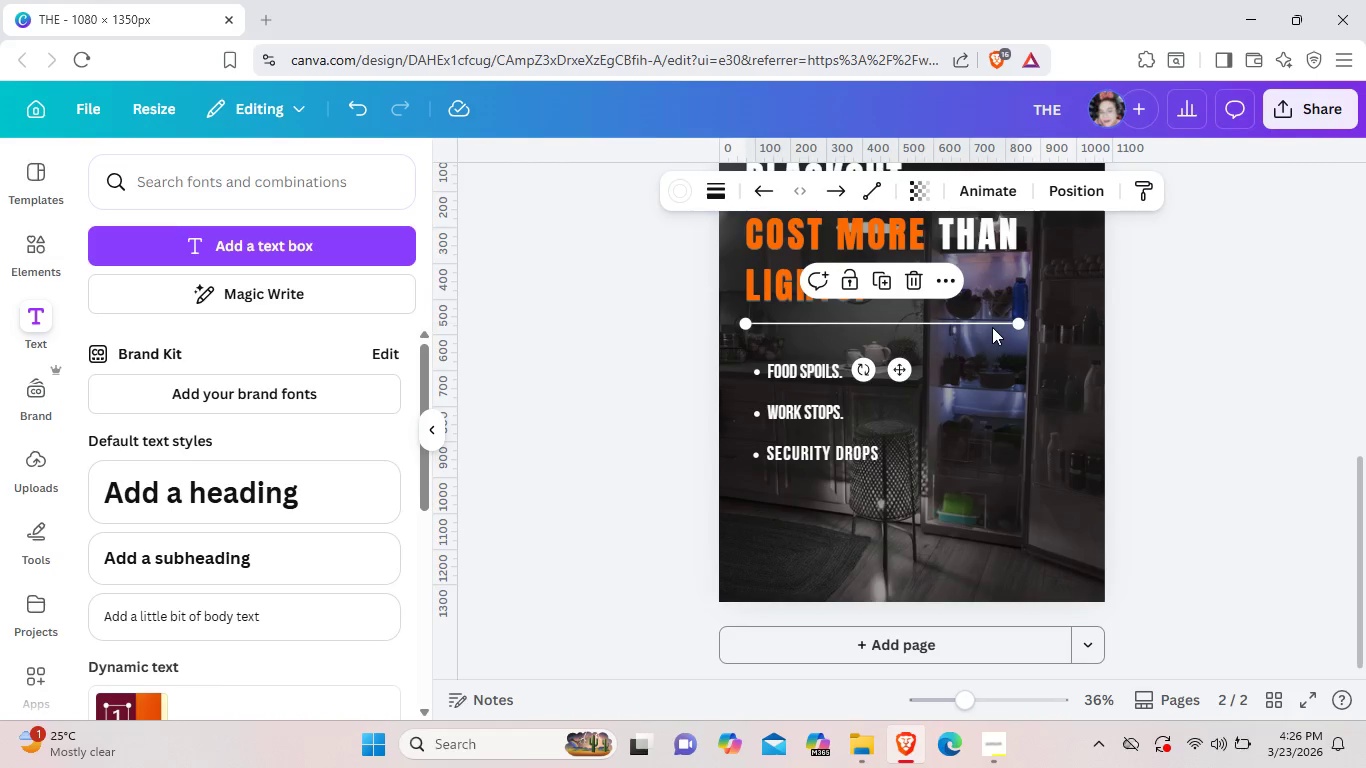 
key(Control+C)
 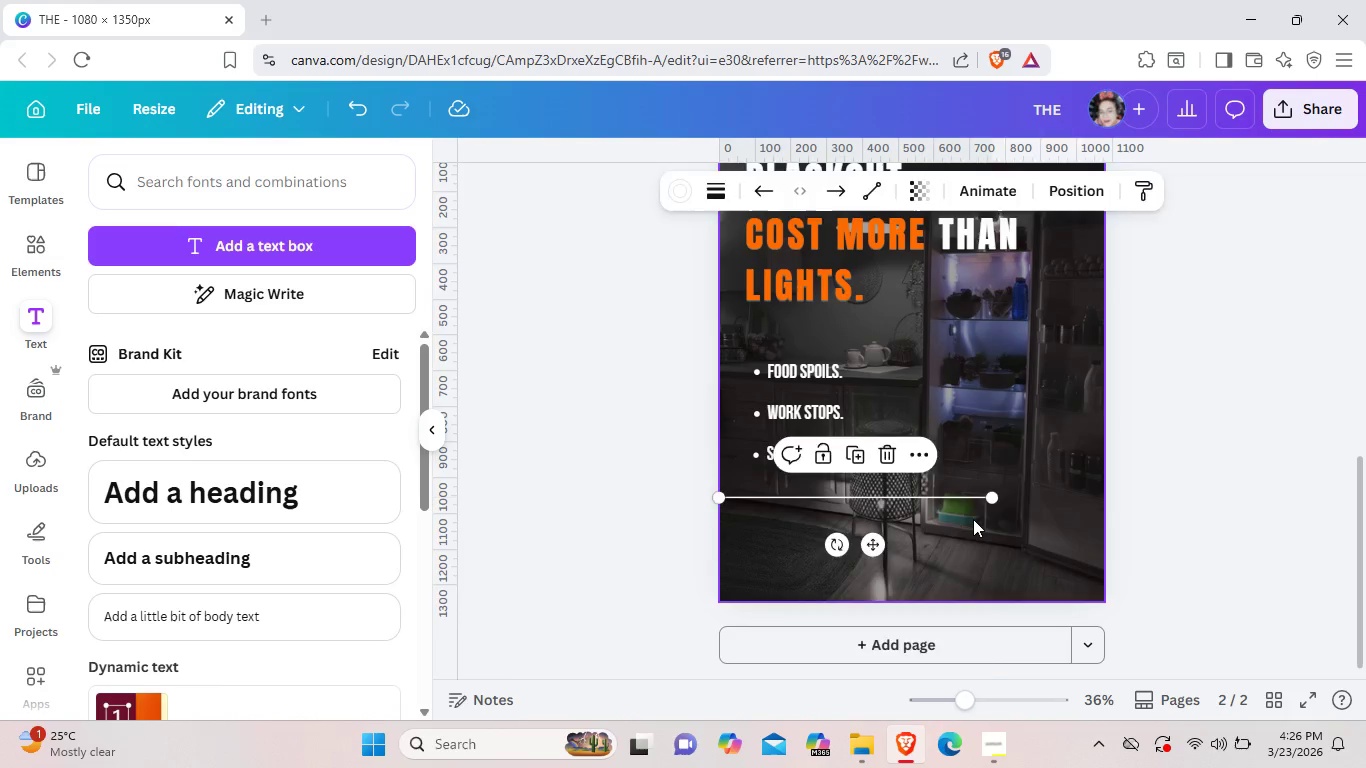 
left_click_drag(start_coordinate=[992, 327], to_coordinate=[973, 501])
 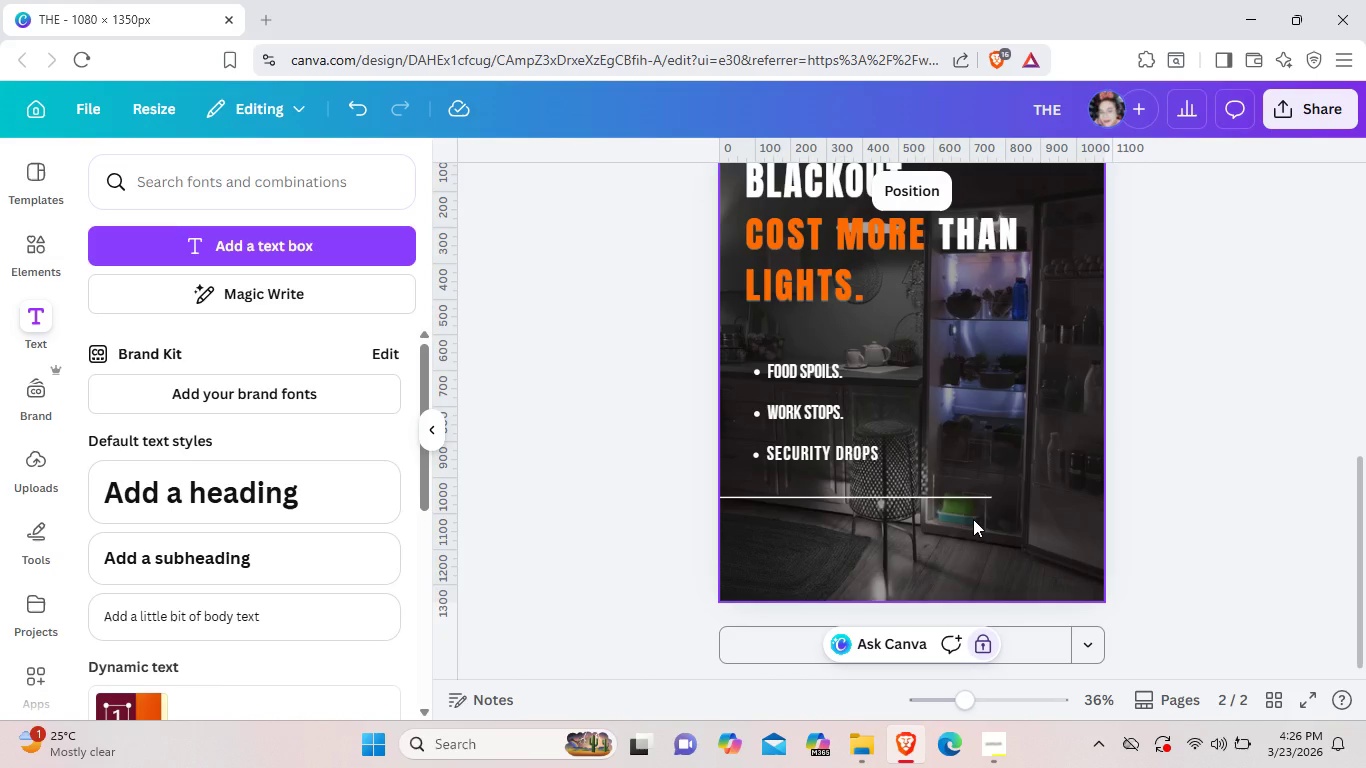 
double_click([973, 519])
 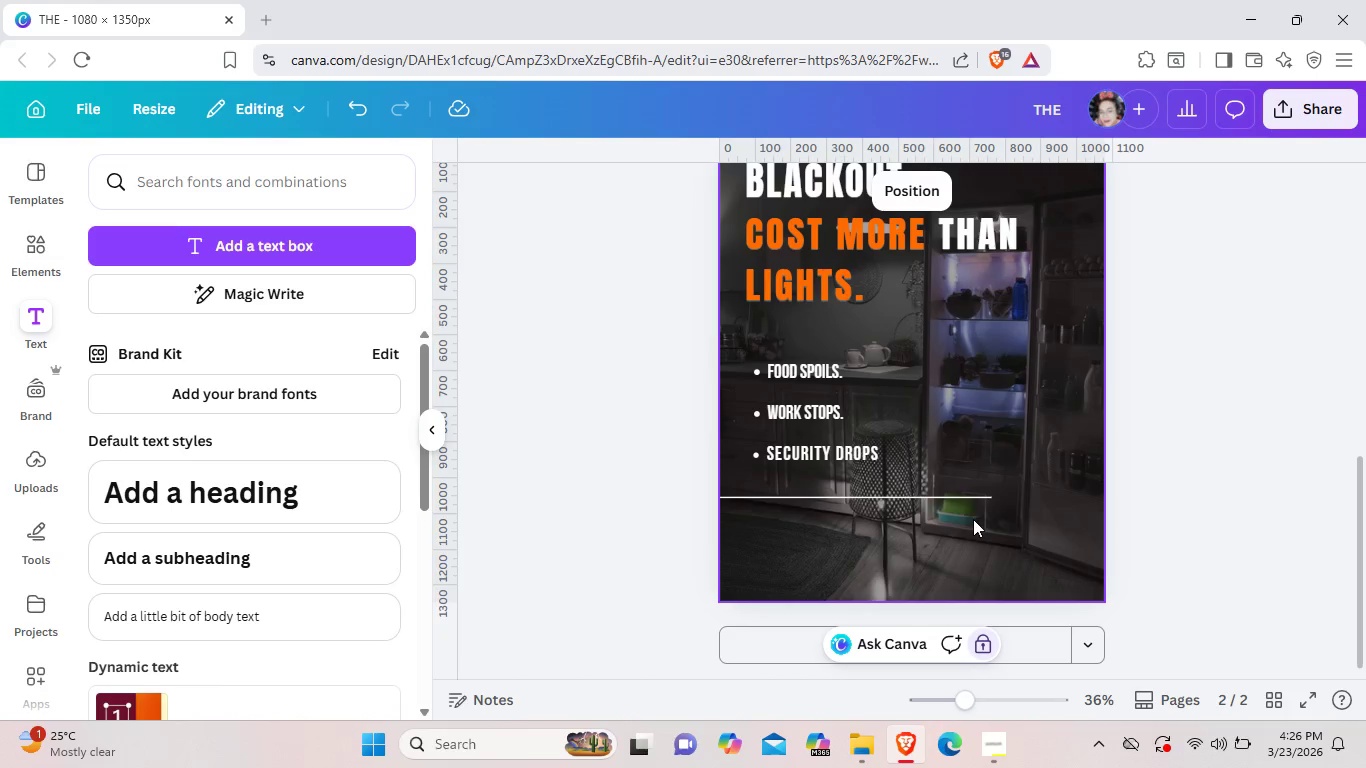 
key(Control+Z)
 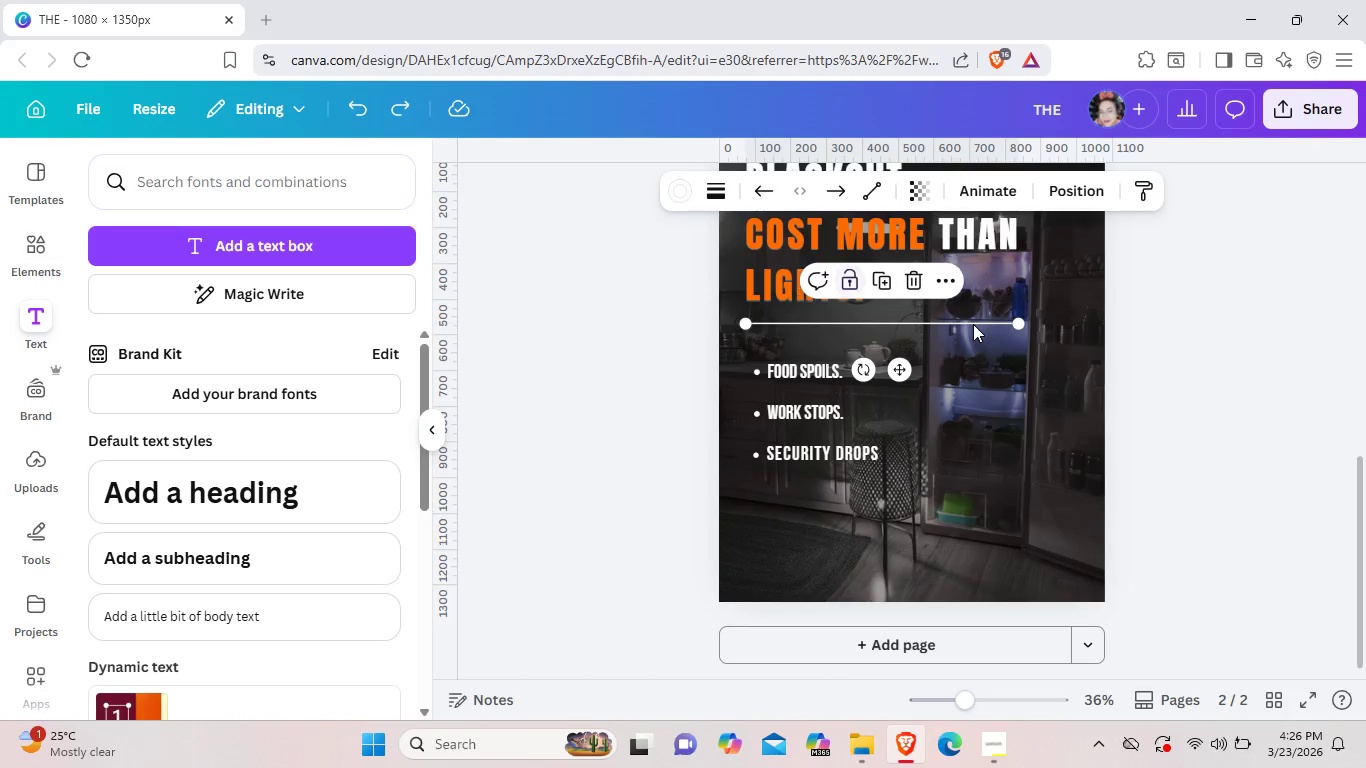 
left_click([973, 324])
 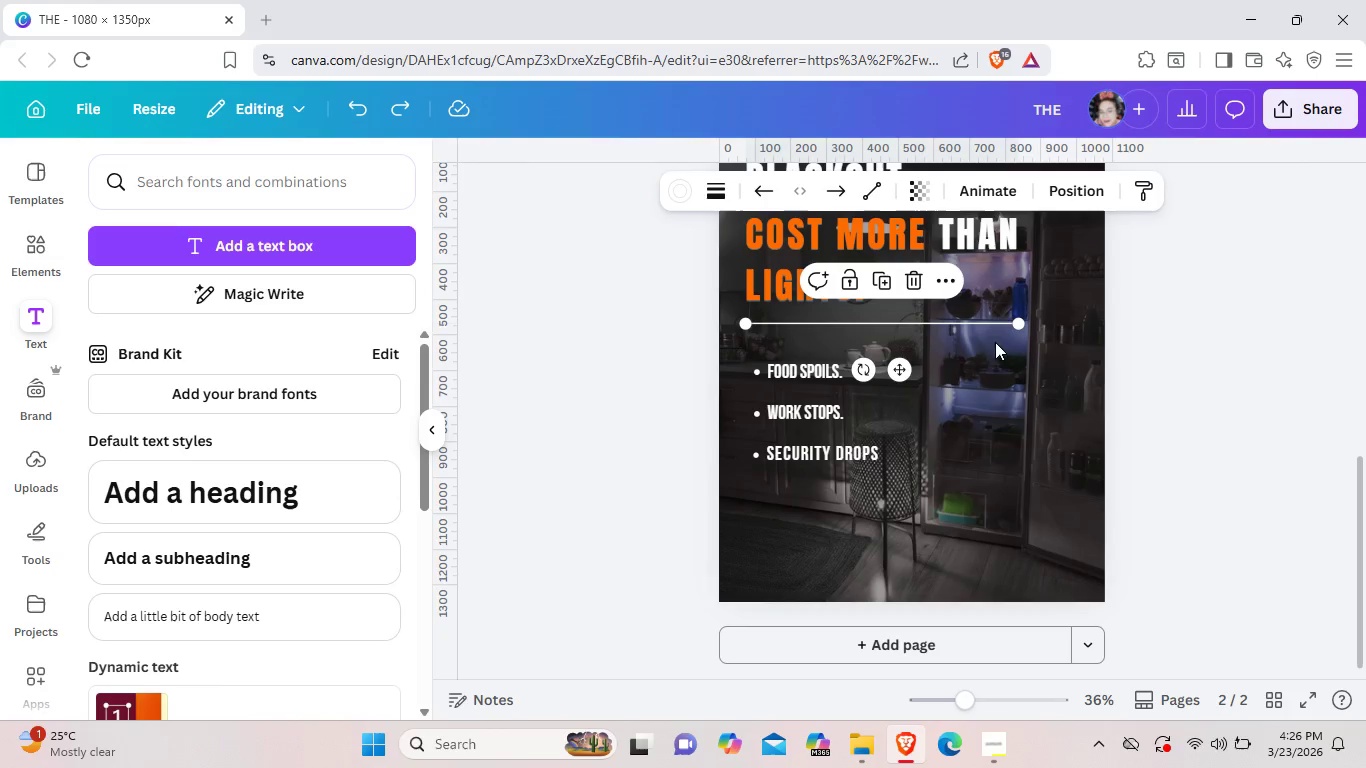 
key(Control+C)
 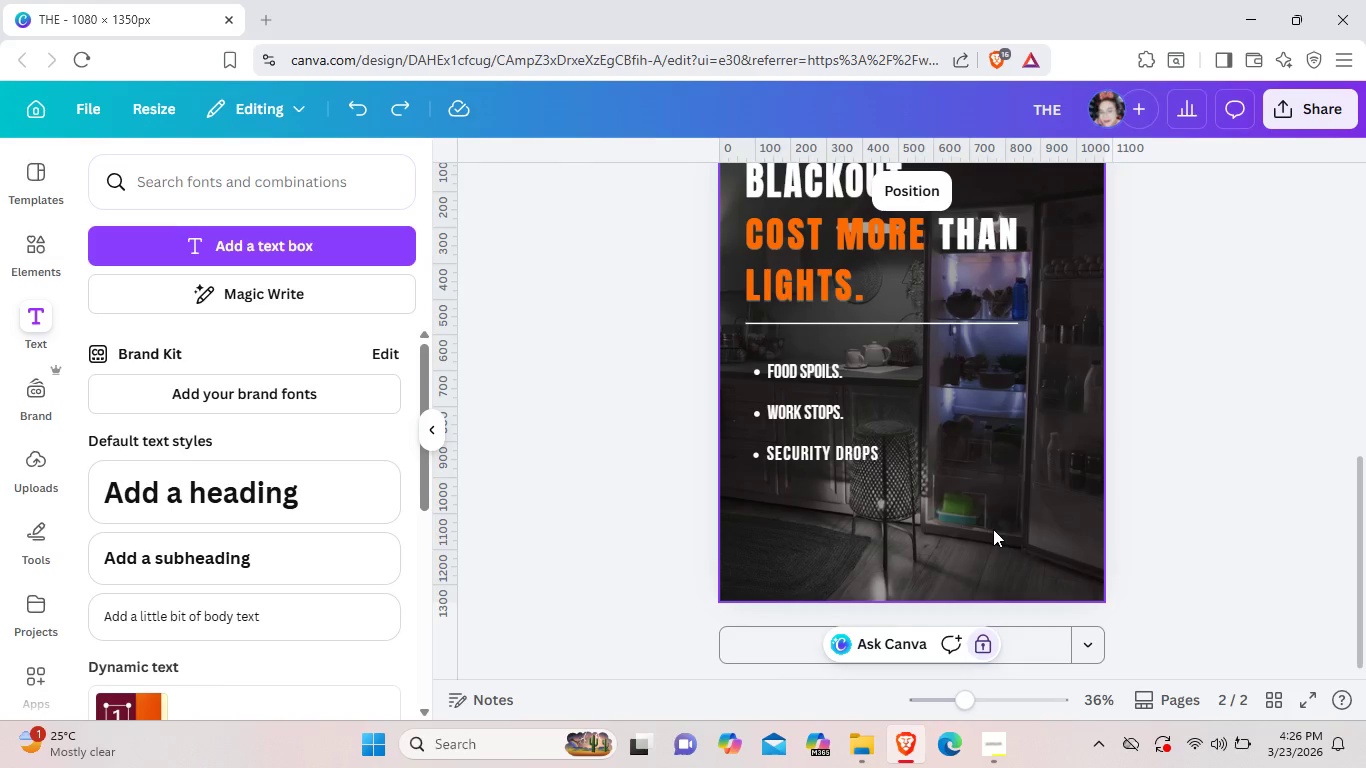 
left_click([993, 529])
 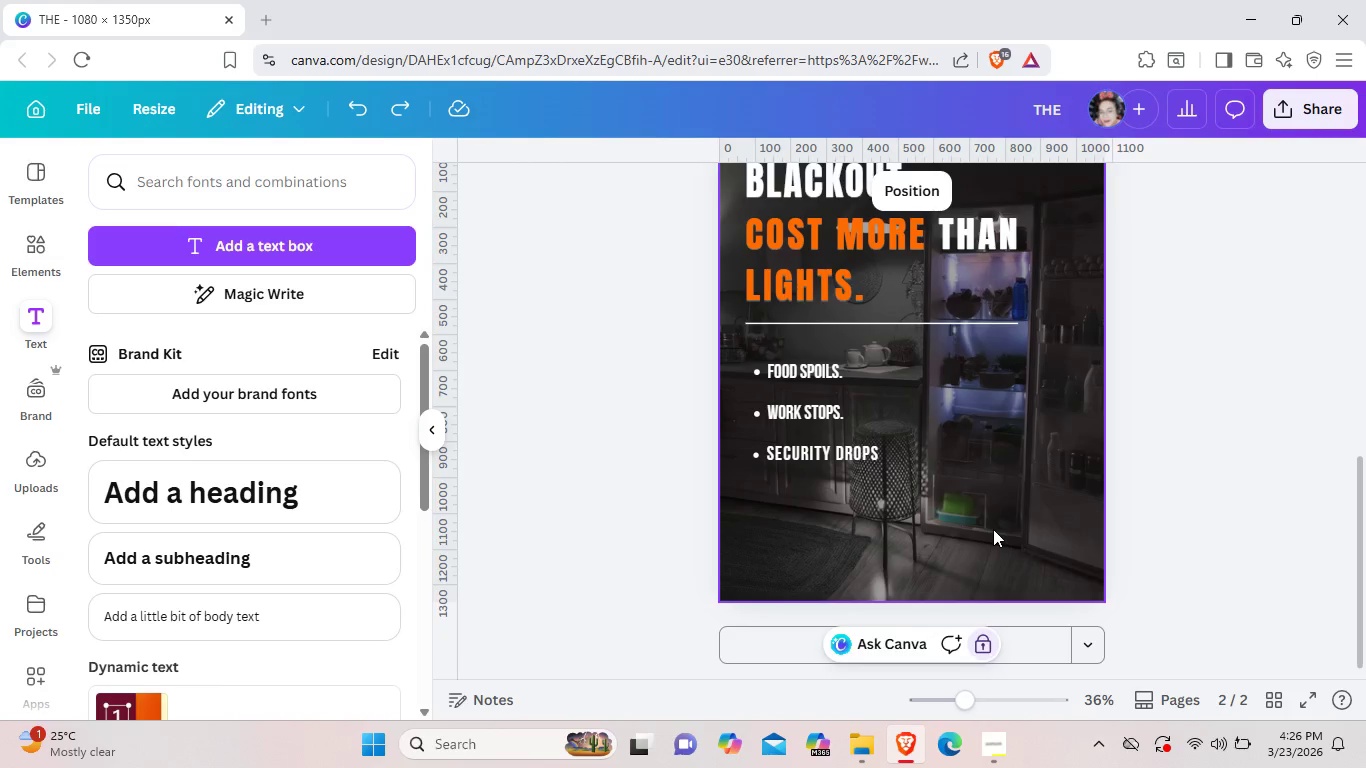 
key(Control+V)
 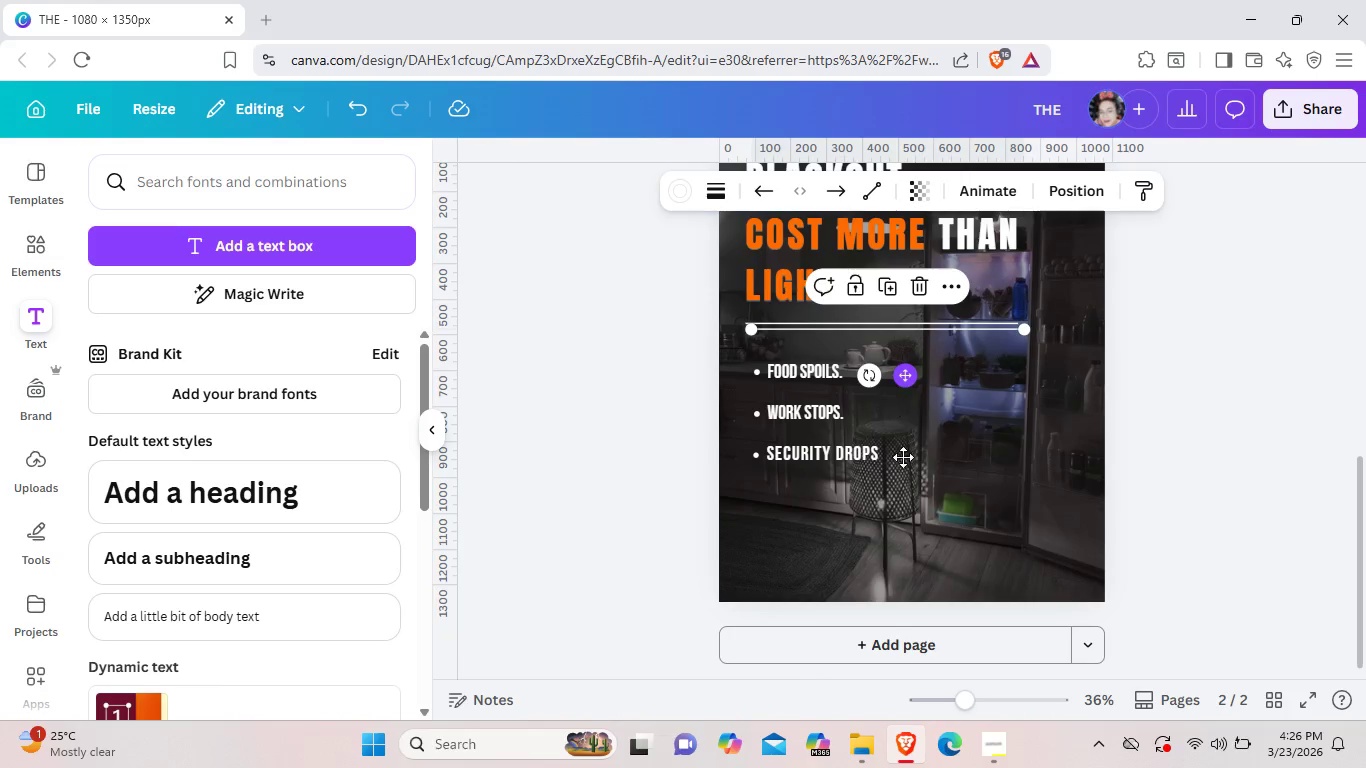 
left_click_drag(start_coordinate=[903, 370], to_coordinate=[868, 559])
 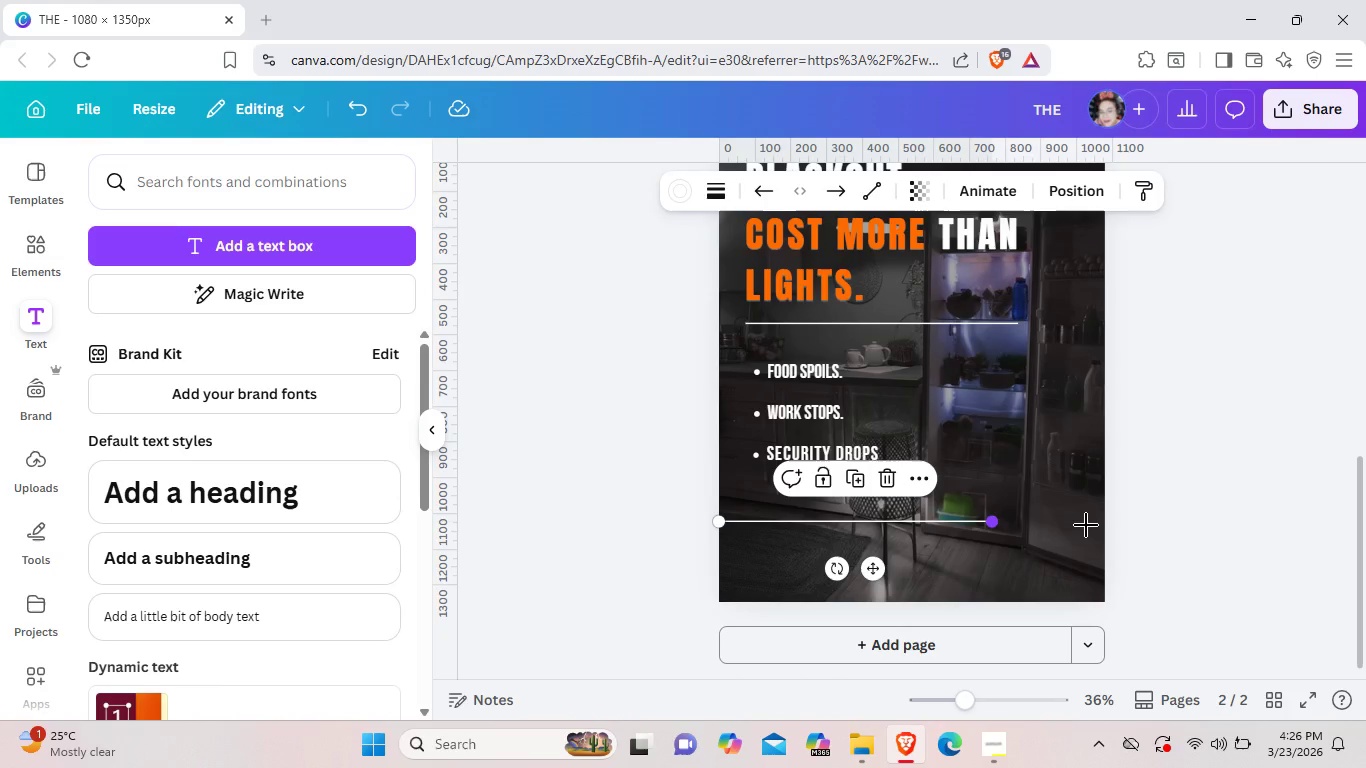 
left_click_drag(start_coordinate=[989, 522], to_coordinate=[1114, 525])
 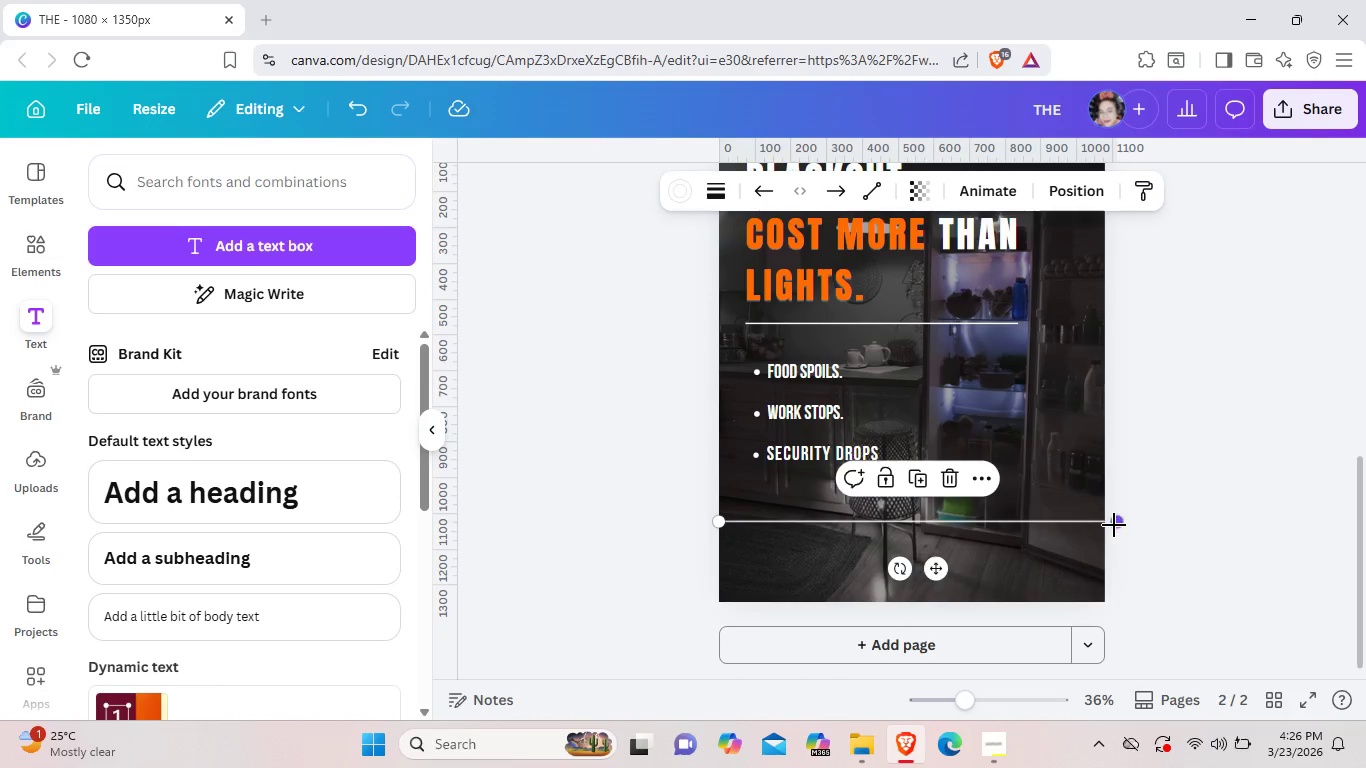 
left_click_drag(start_coordinate=[1114, 521], to_coordinate=[1120, 526])
 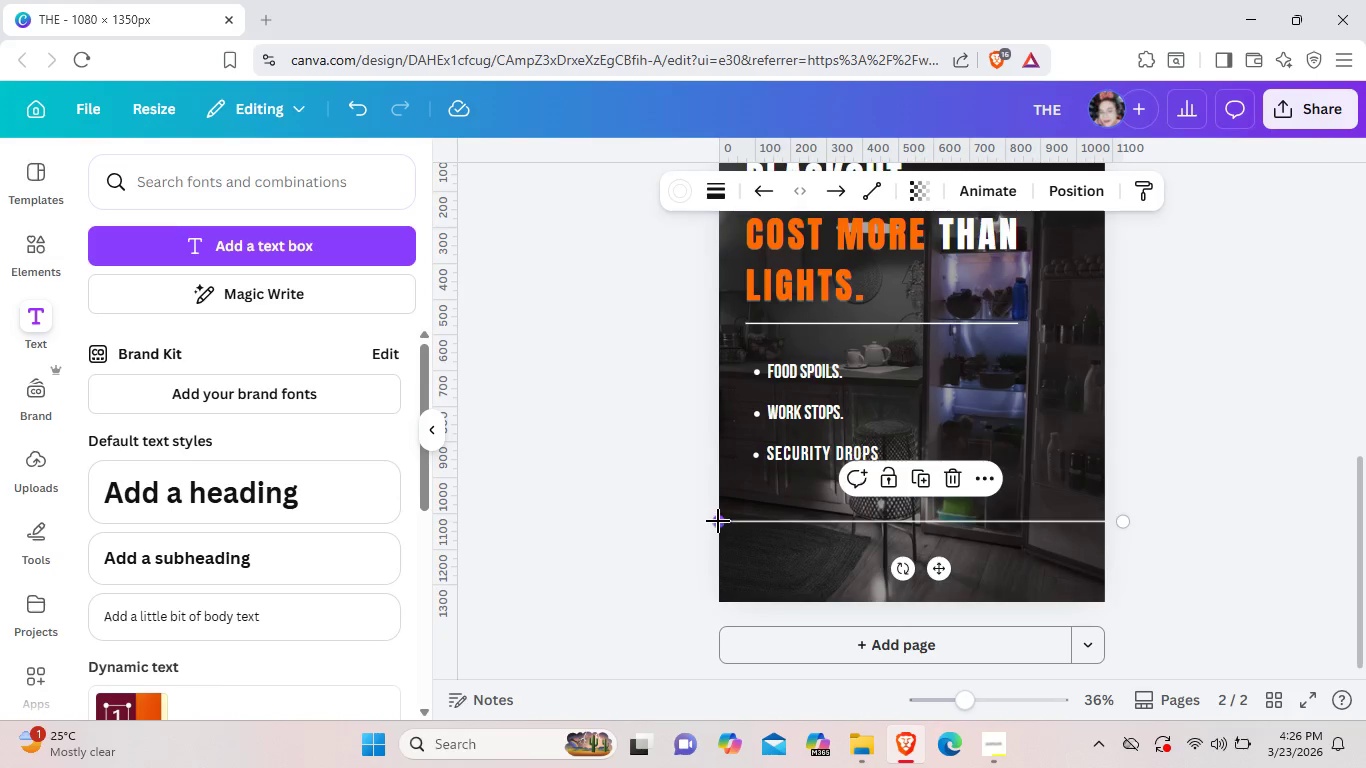 
left_click_drag(start_coordinate=[718, 525], to_coordinate=[720, 519])
 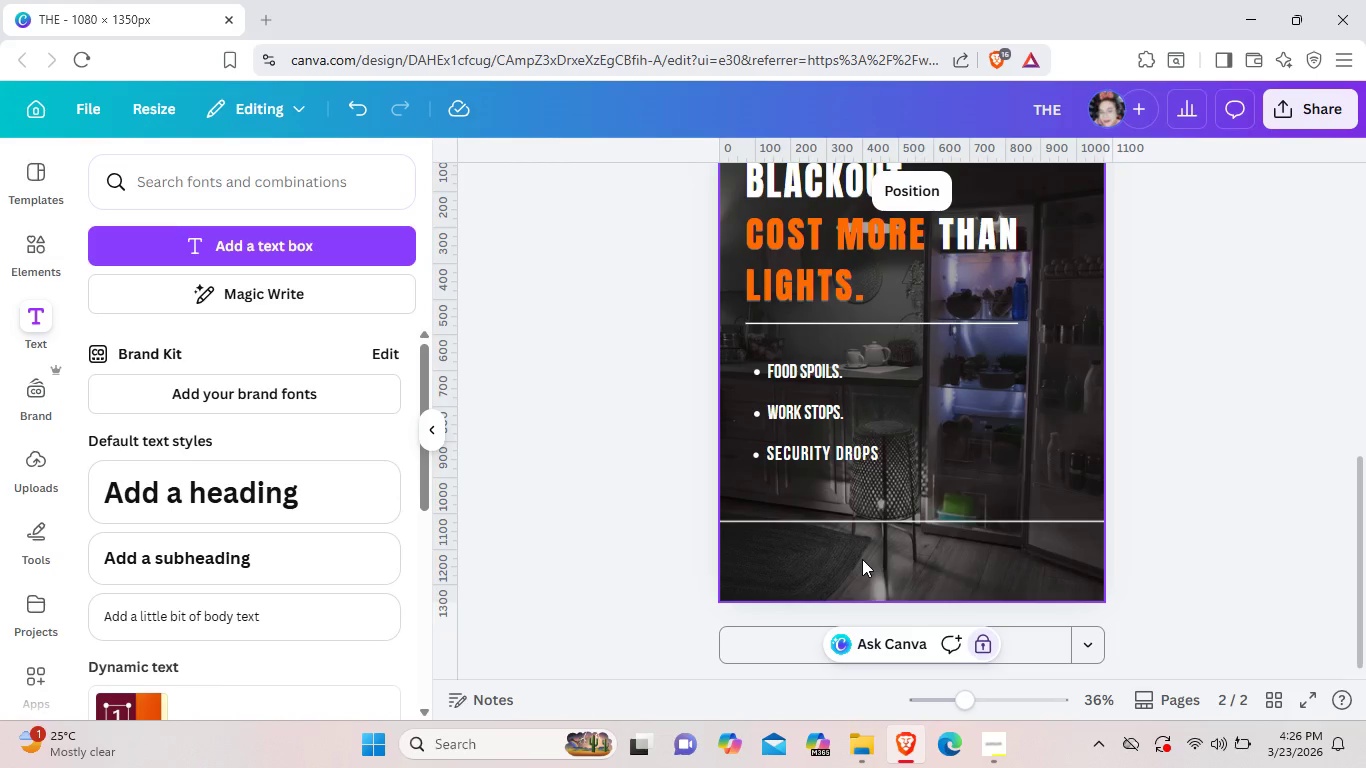 
left_click([862, 559])
 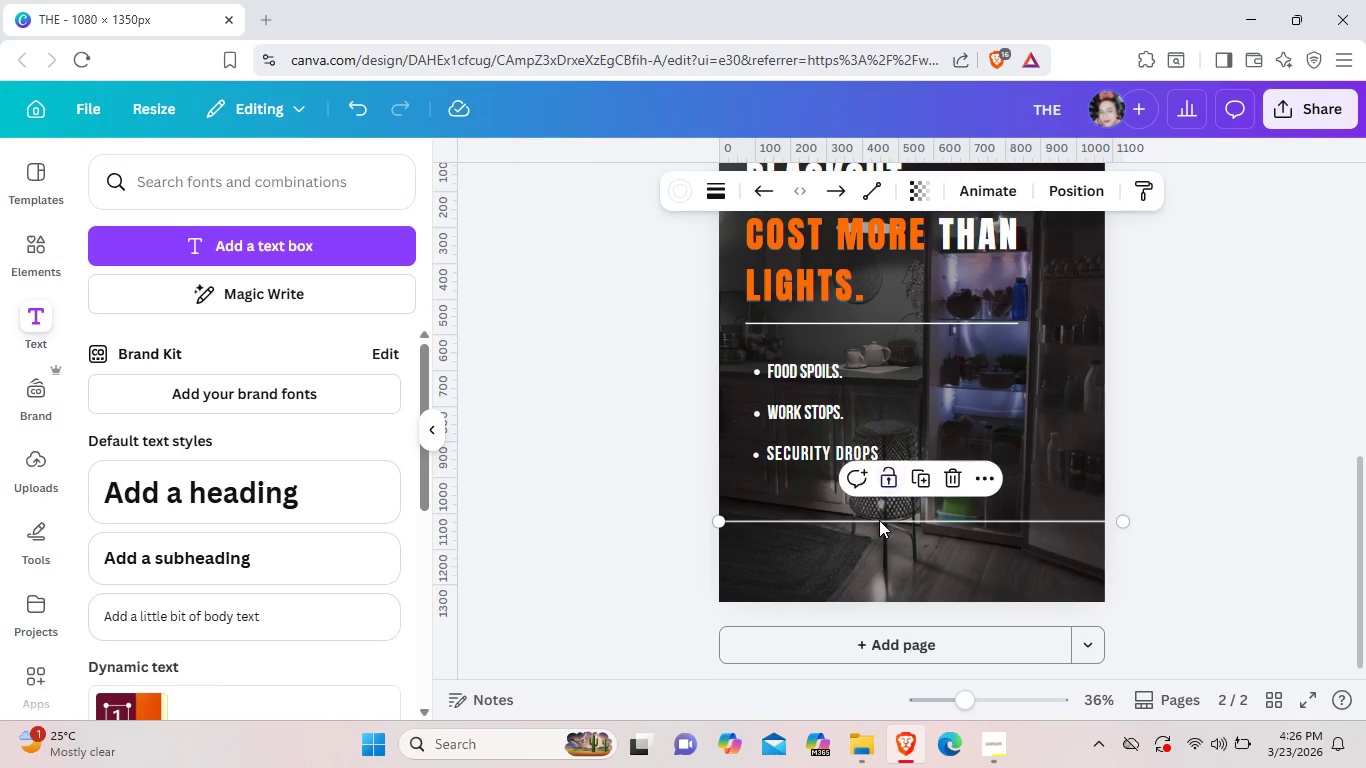 
left_click([879, 520])
 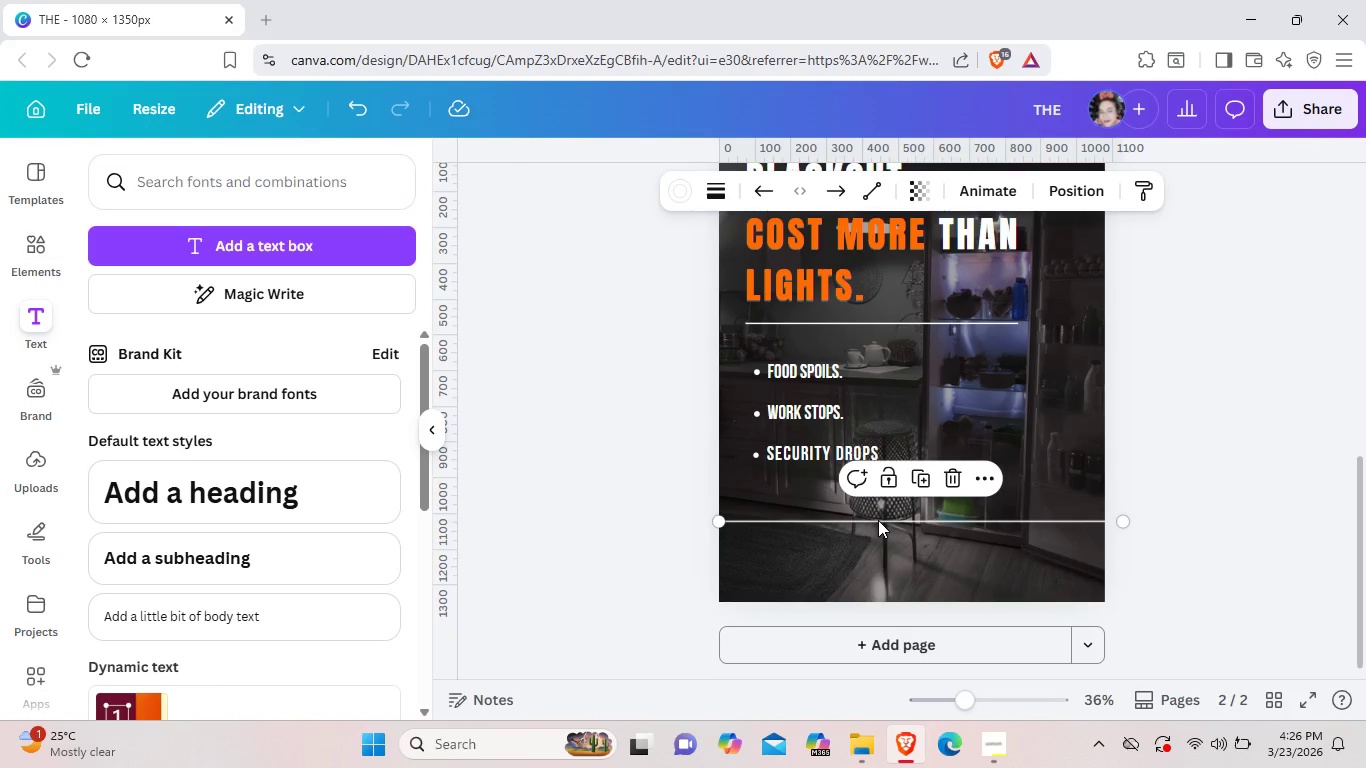 
key(Control+ControlLeft)
 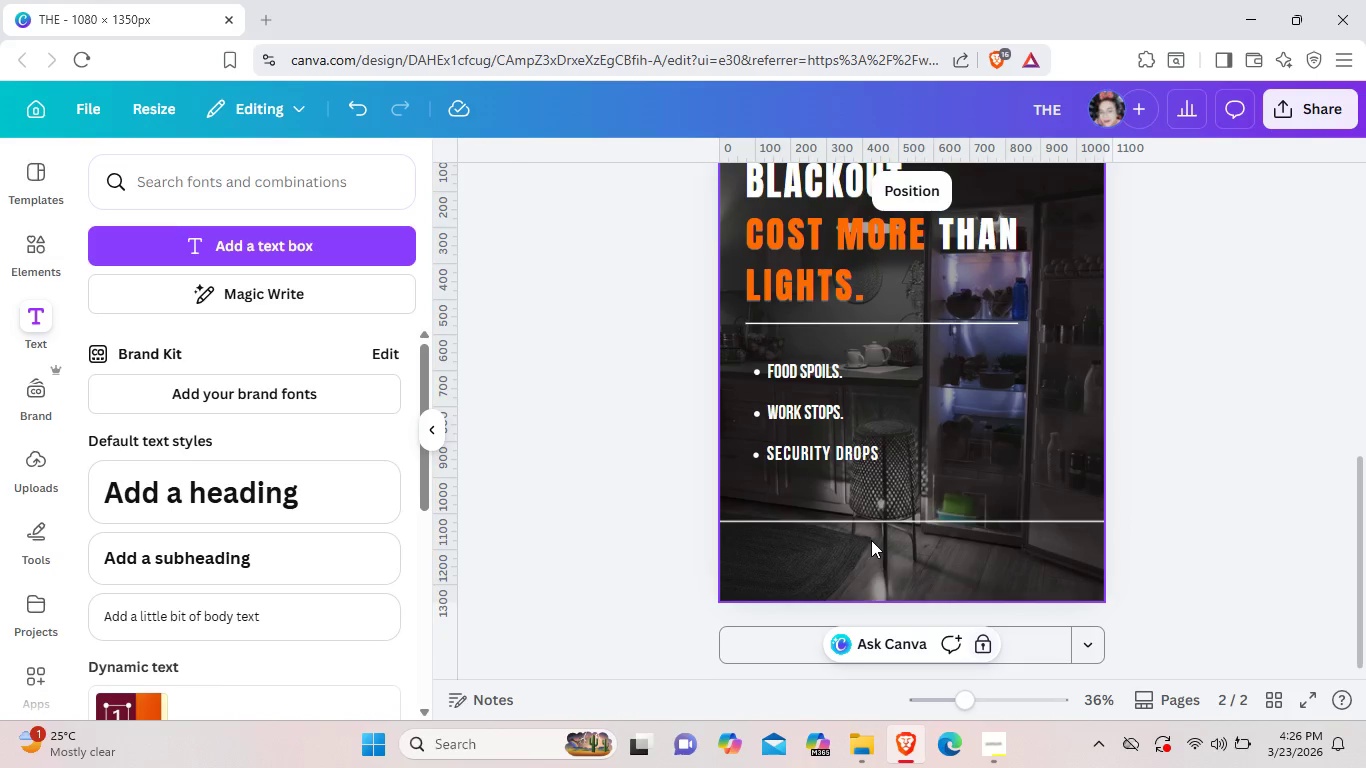 
left_click([871, 540])
 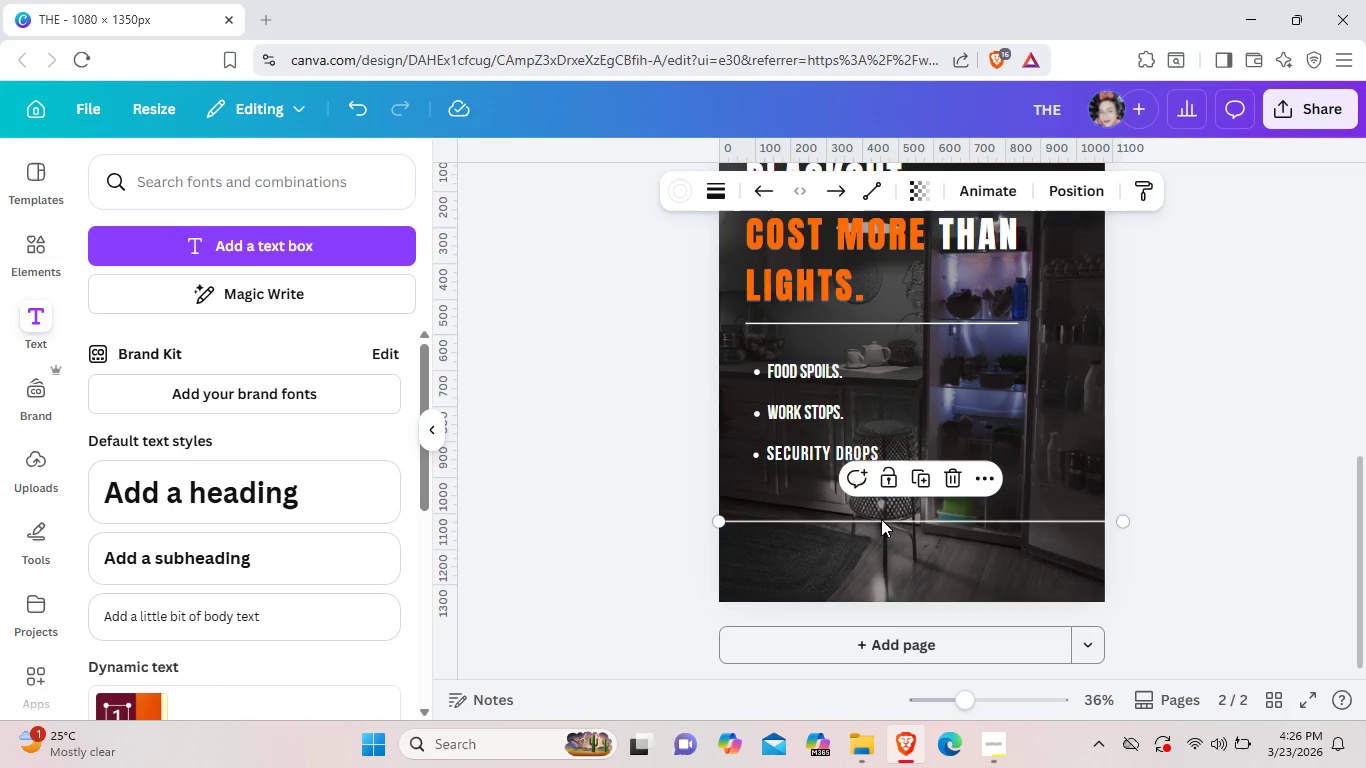 
left_click([877, 517])
 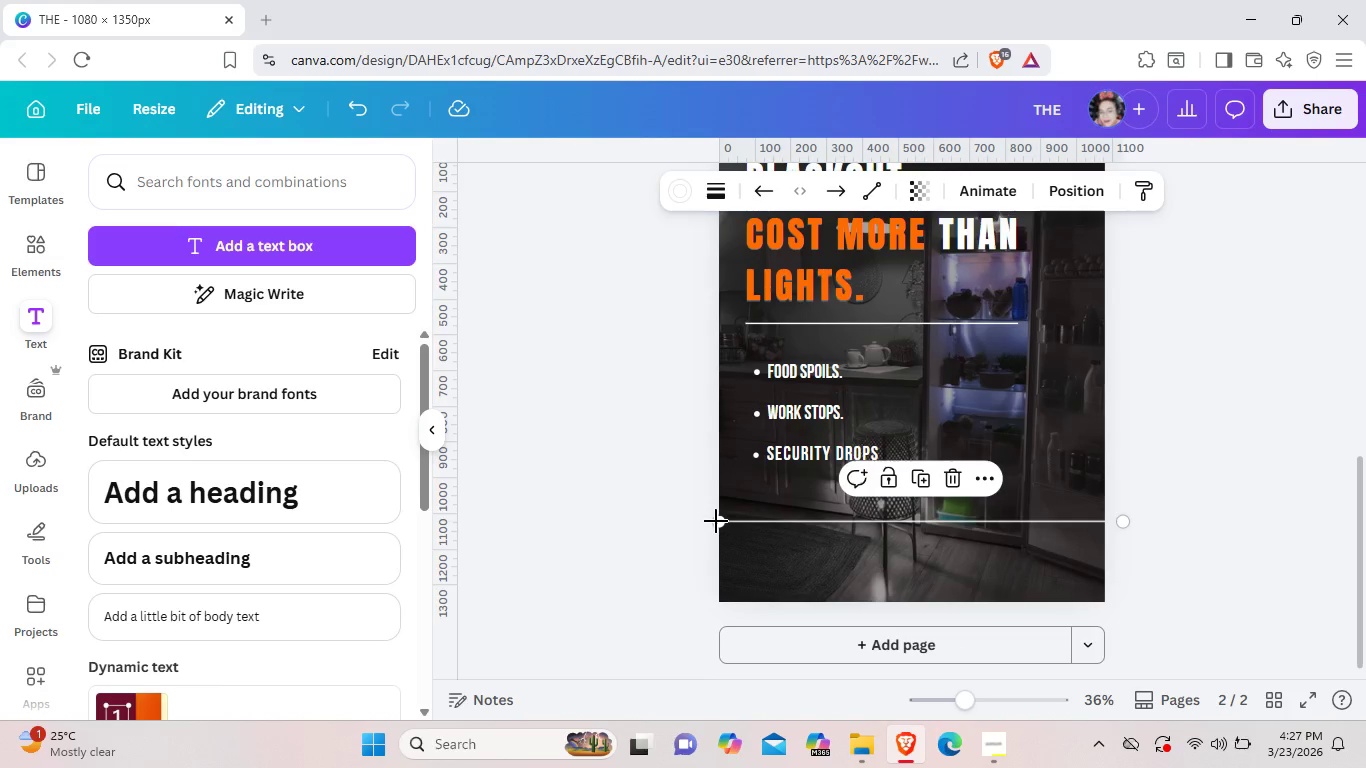 
left_click_drag(start_coordinate=[716, 521], to_coordinate=[718, 513])
 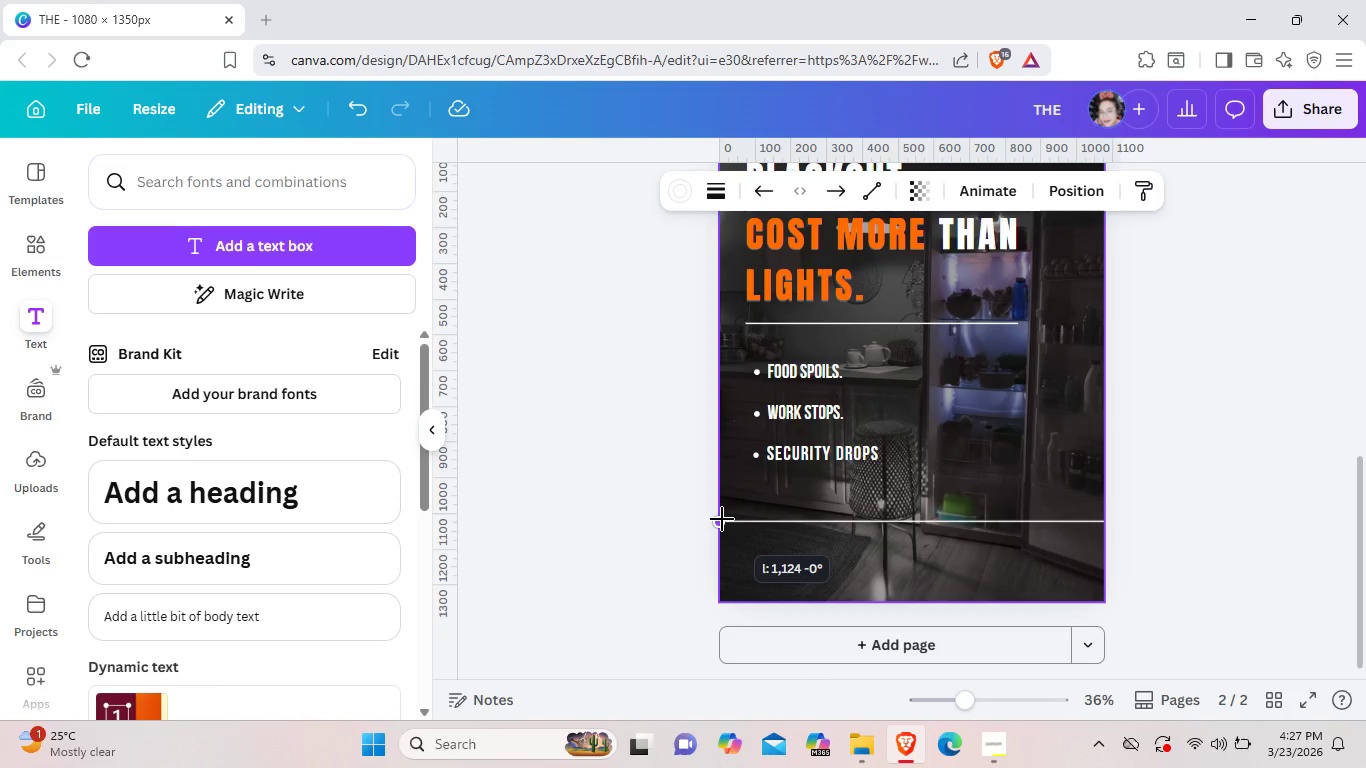 
wait(7.19)
 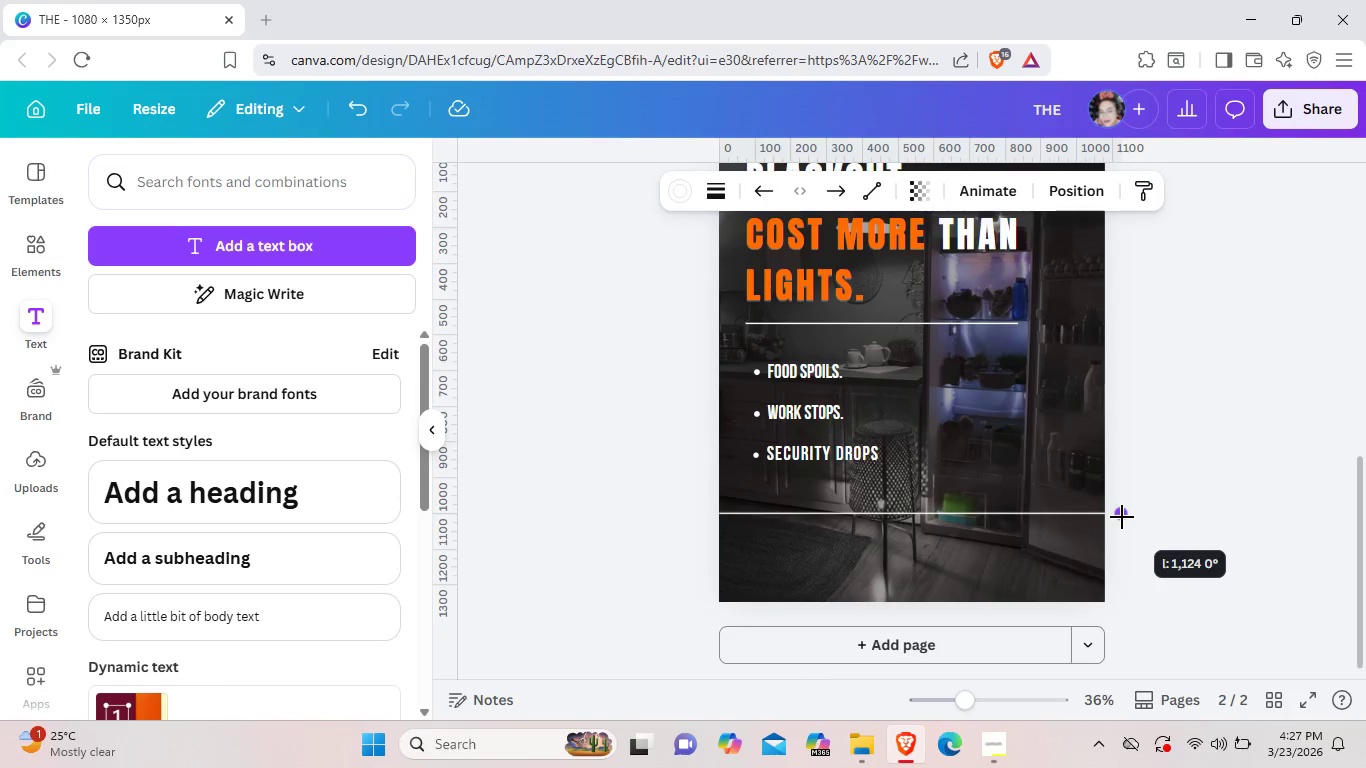 
left_click([921, 568])
 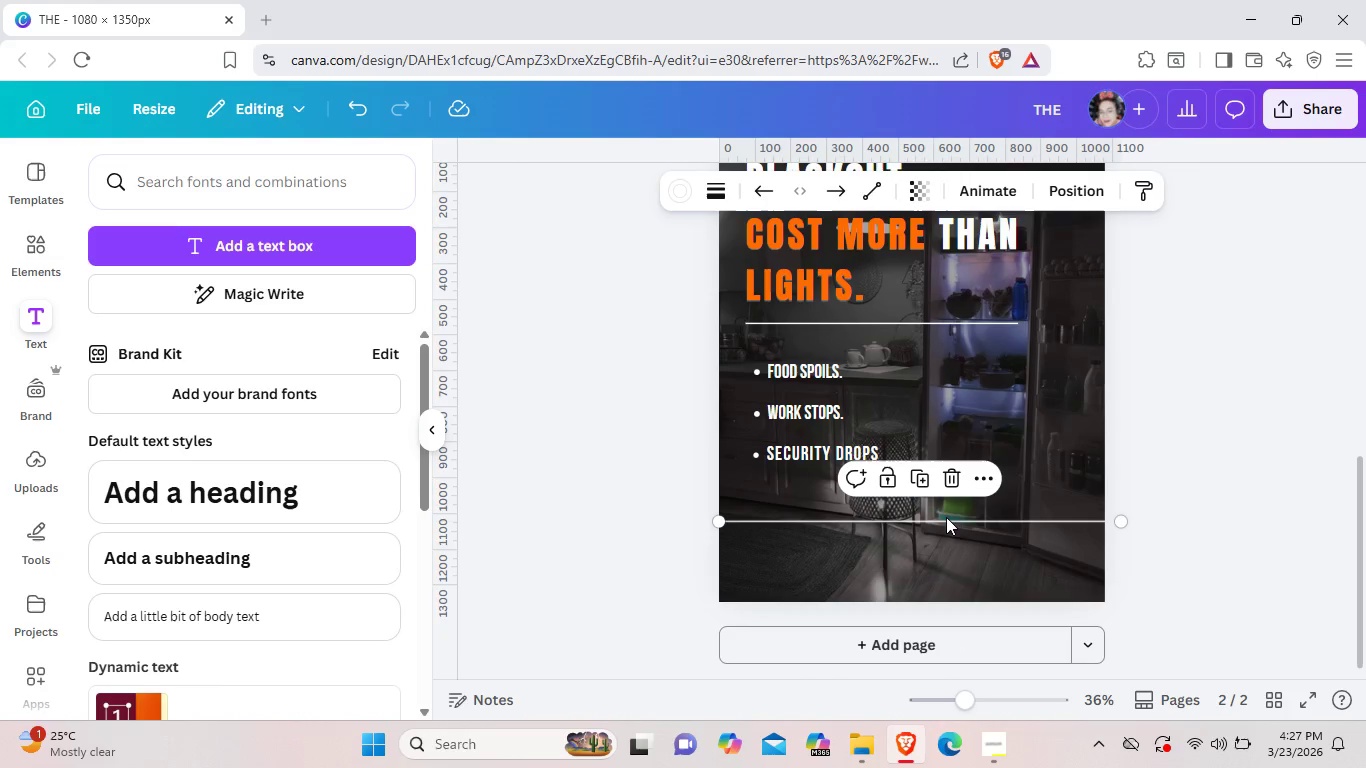 
left_click([946, 517])
 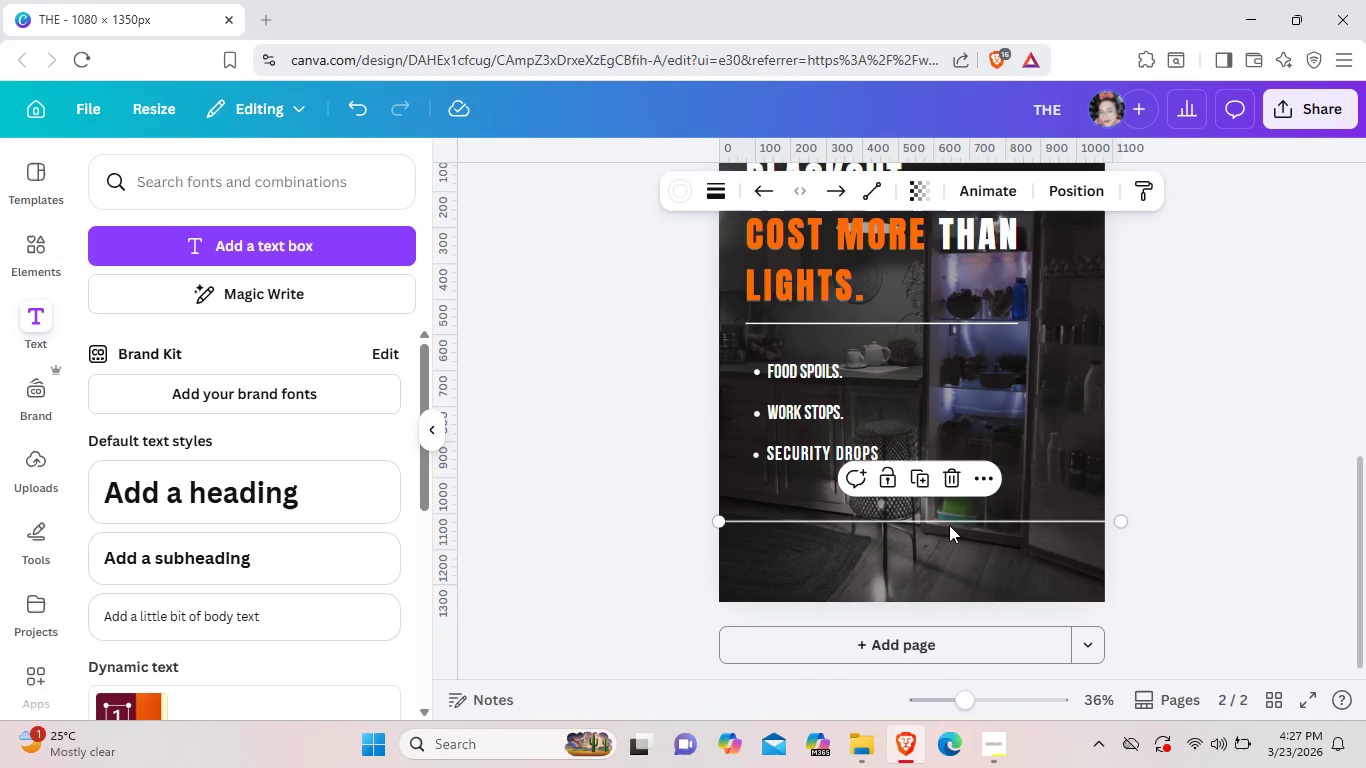 
key(Control+C)
 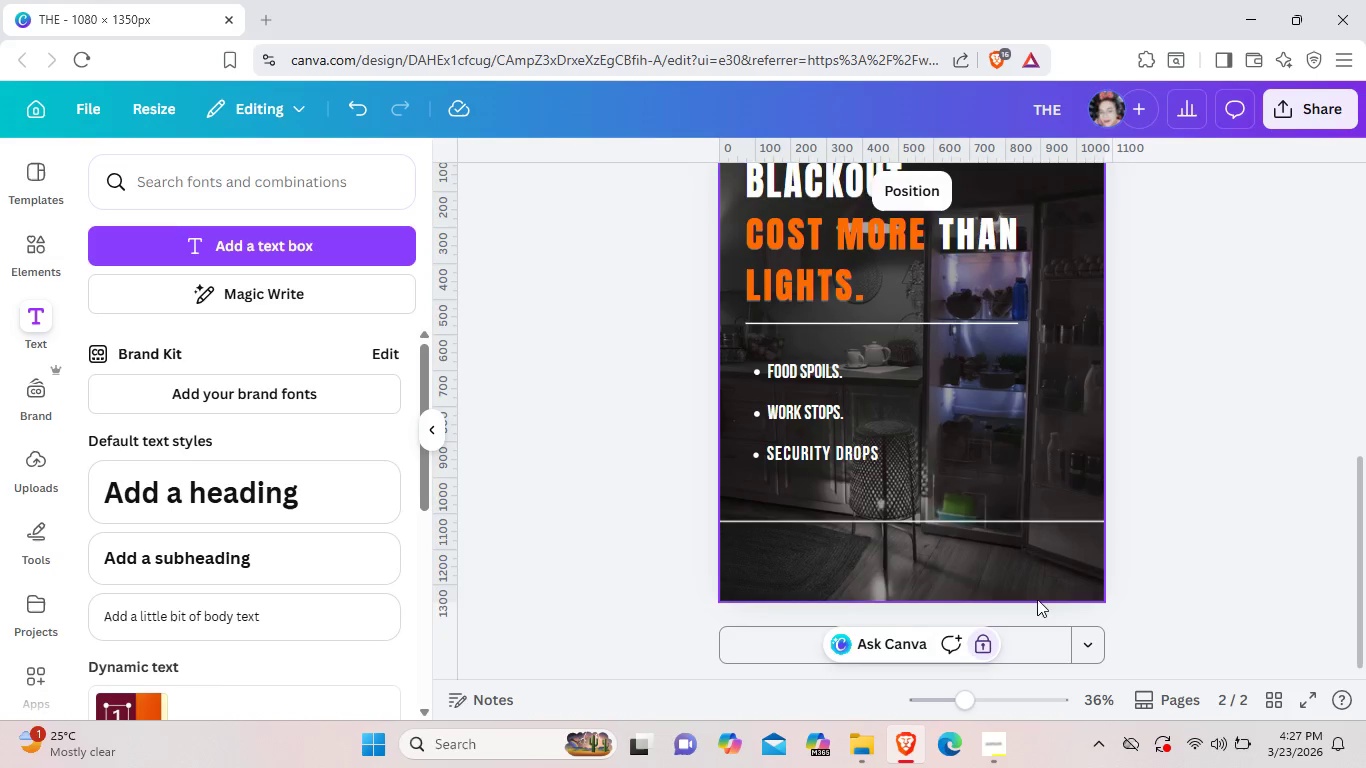 
key(Control+V)
 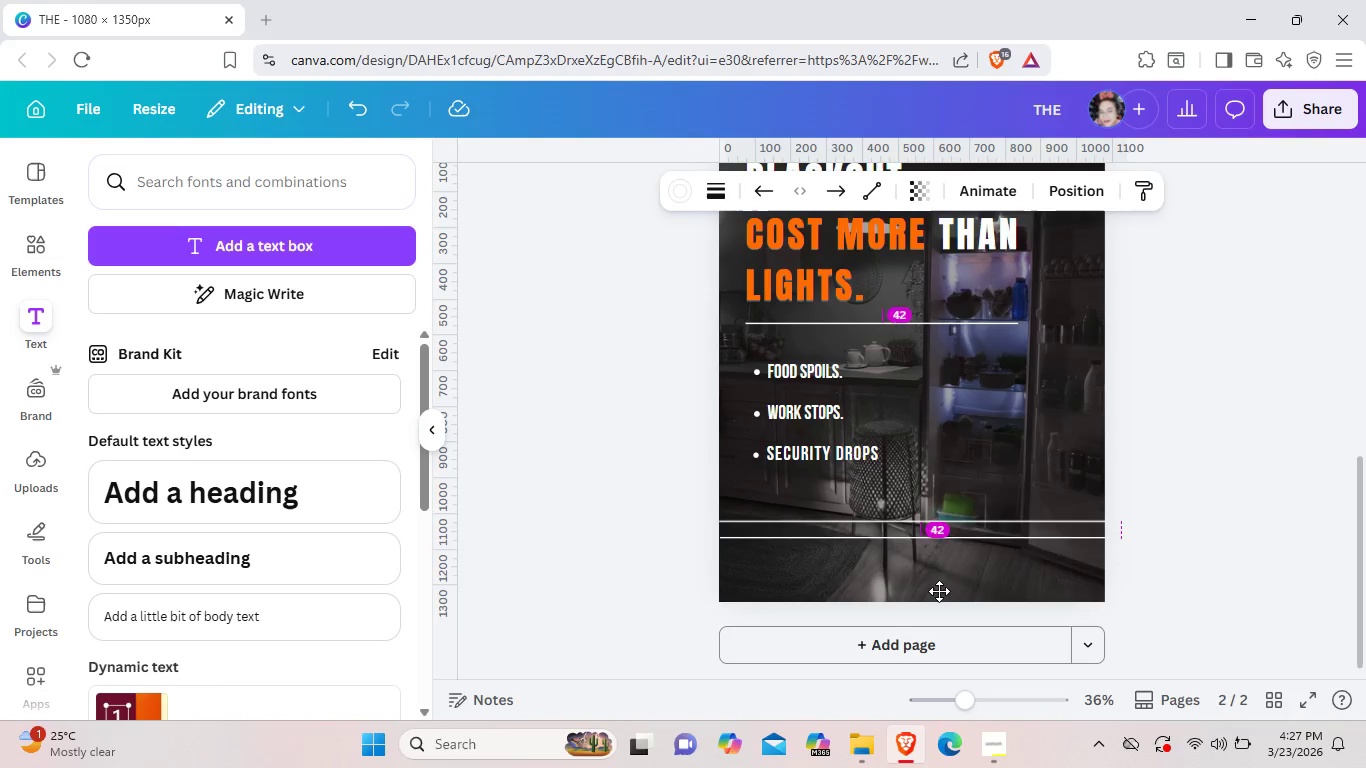 
left_click_drag(start_coordinate=[939, 574], to_coordinate=[939, 620])
 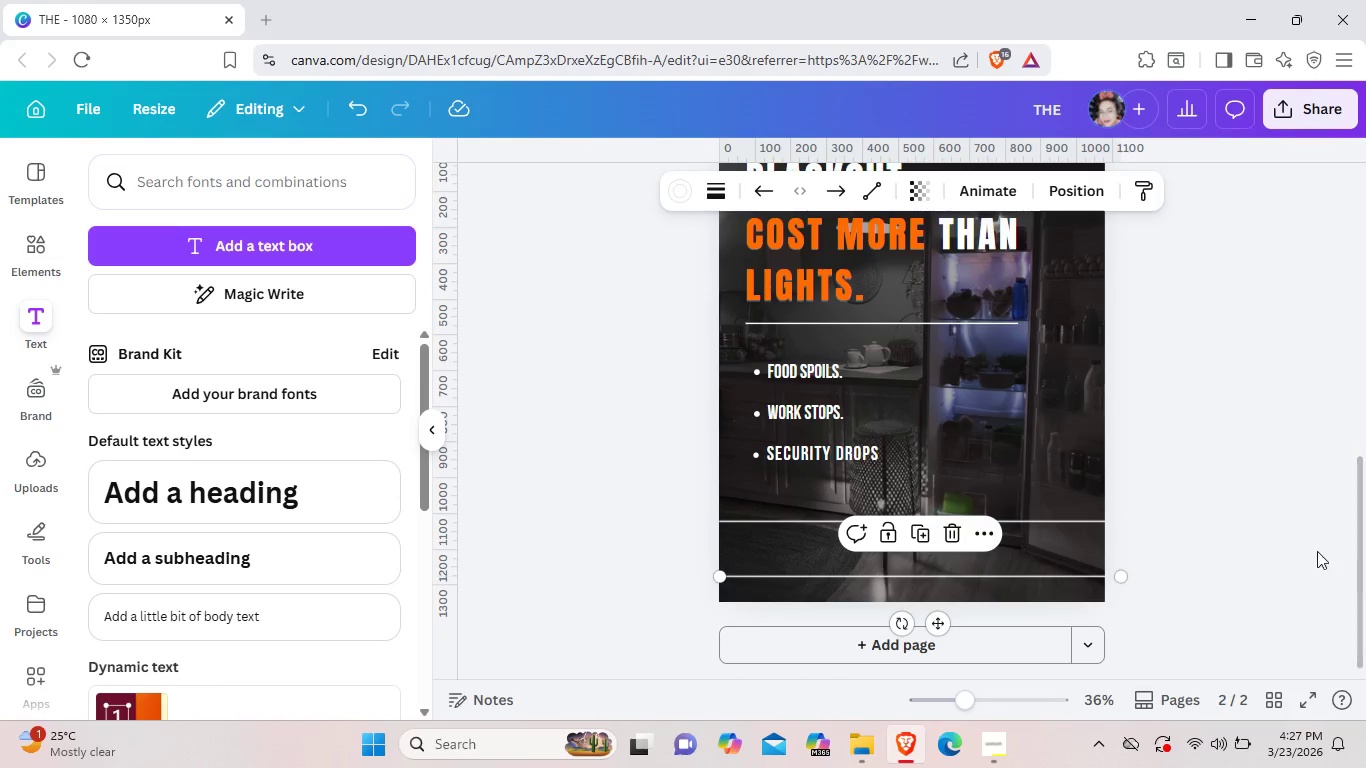 
left_click([1365, 566])
 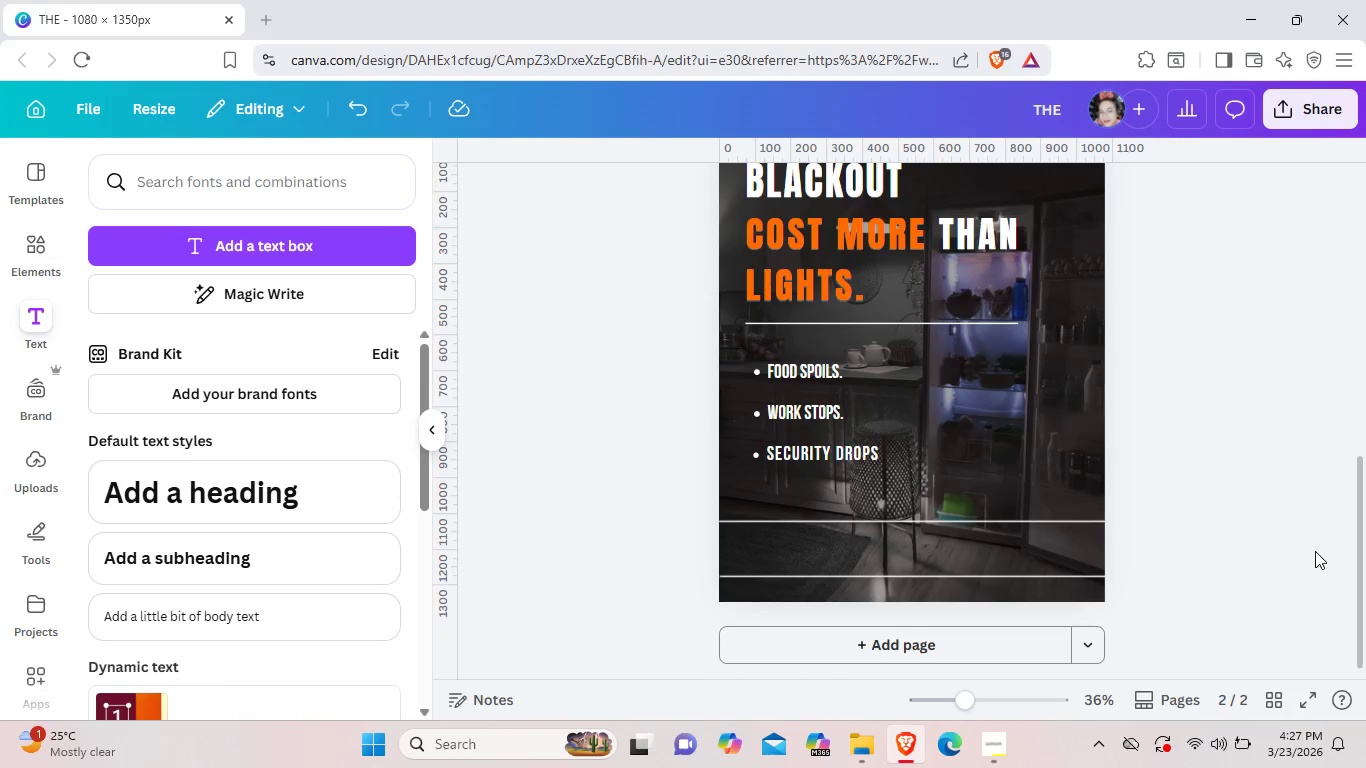 
left_click([1315, 551])
 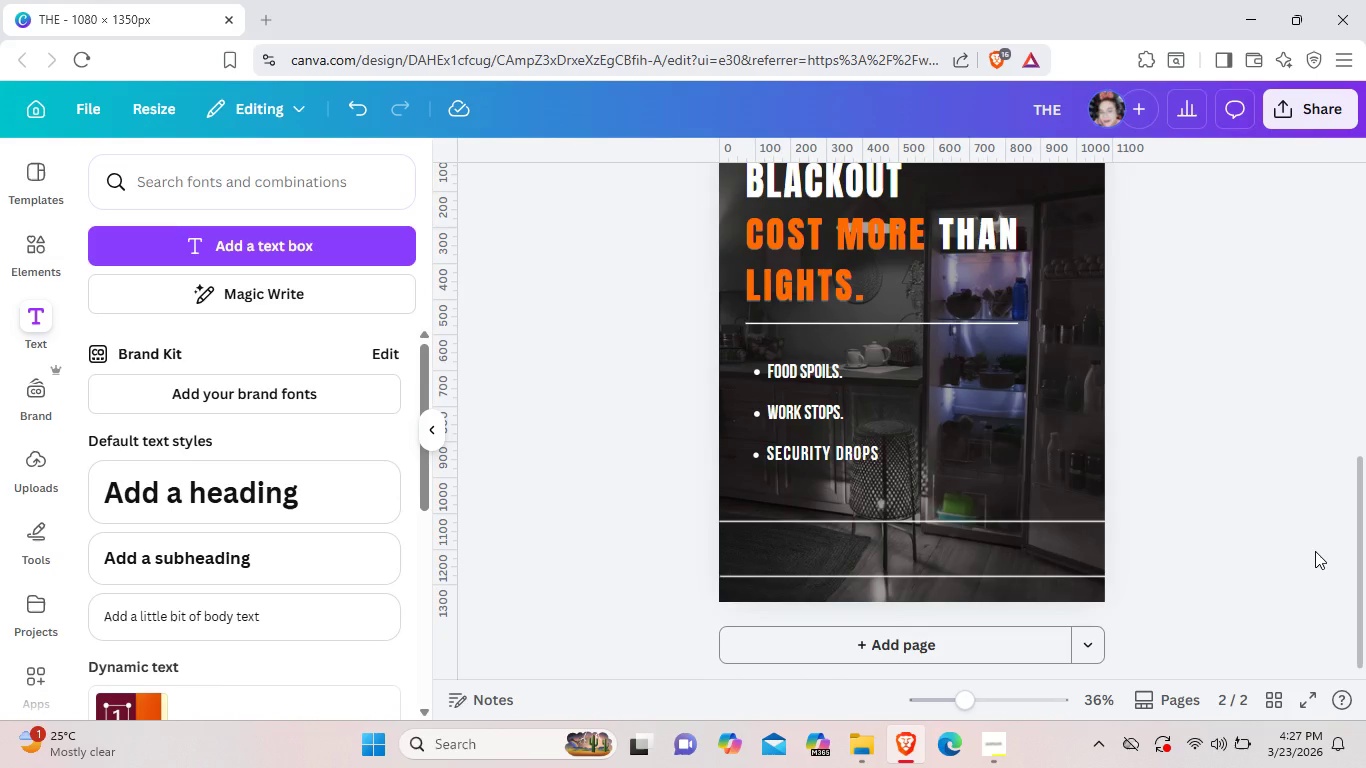 
wait(9.48)
 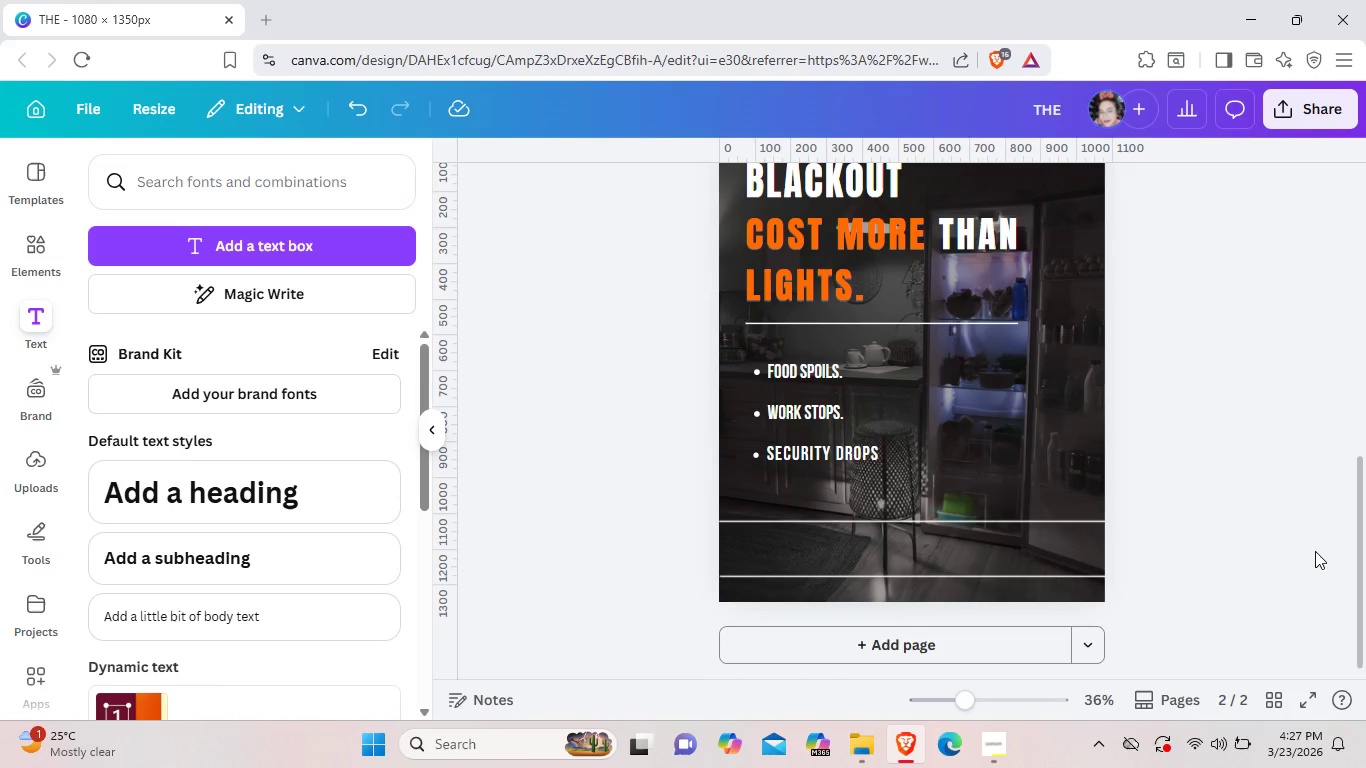 
left_click_drag(start_coordinate=[999, 575], to_coordinate=[997, 592])
 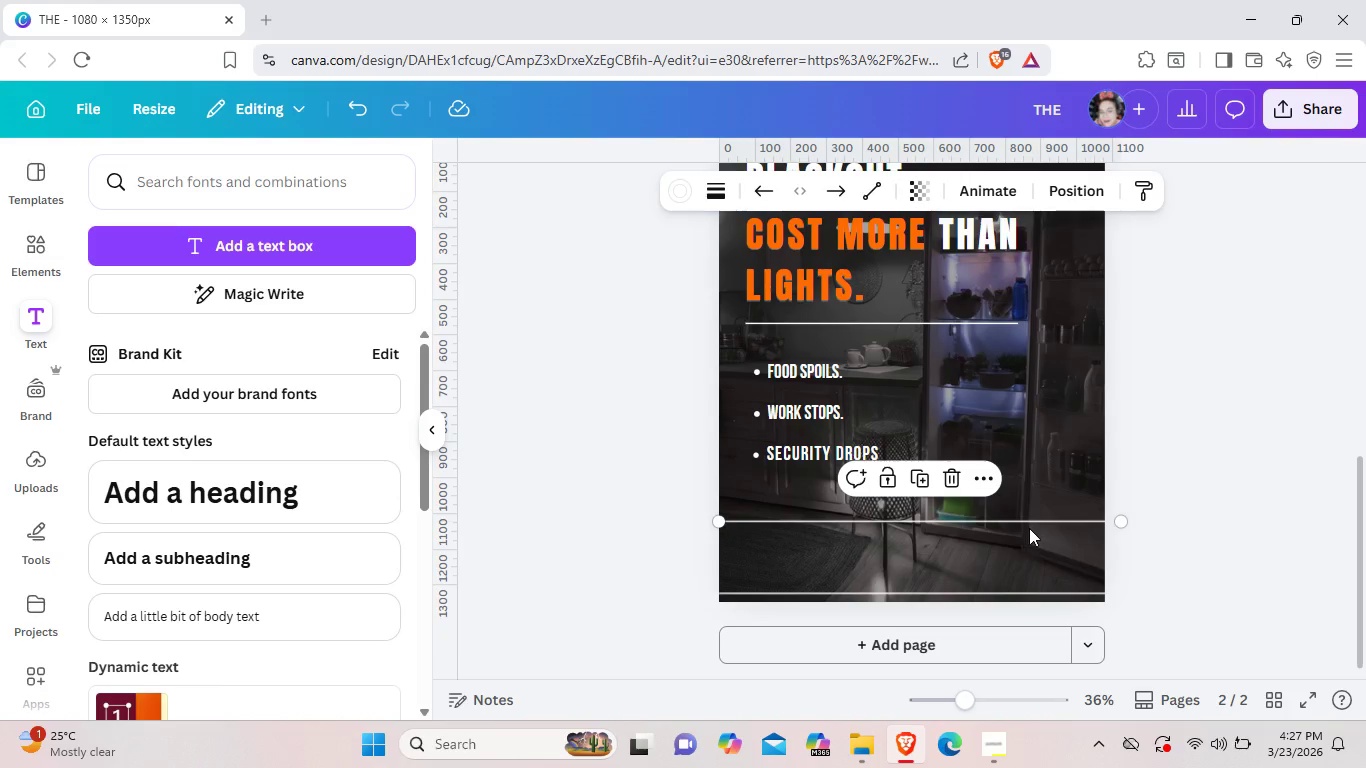 
left_click_drag(start_coordinate=[1029, 523], to_coordinate=[1022, 551])
 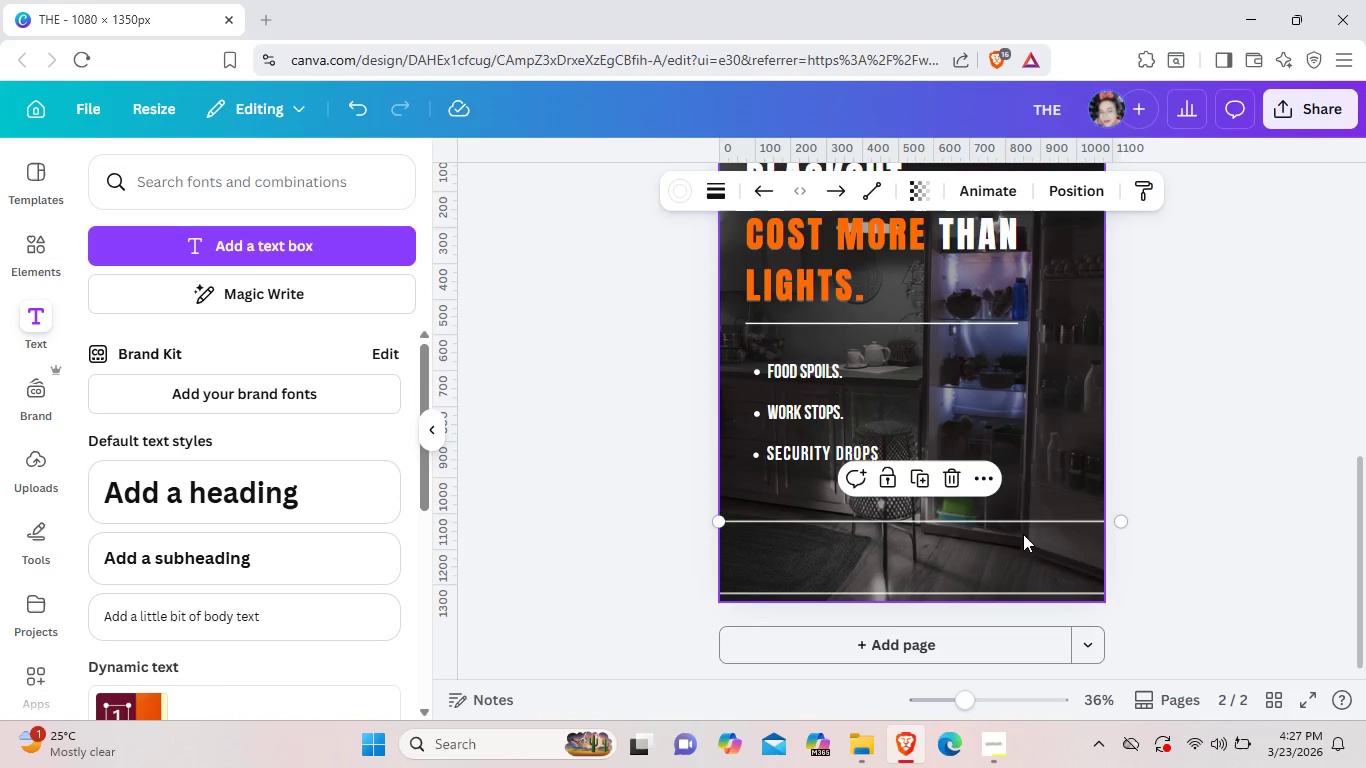 
left_click_drag(start_coordinate=[1025, 518], to_coordinate=[1023, 534])
 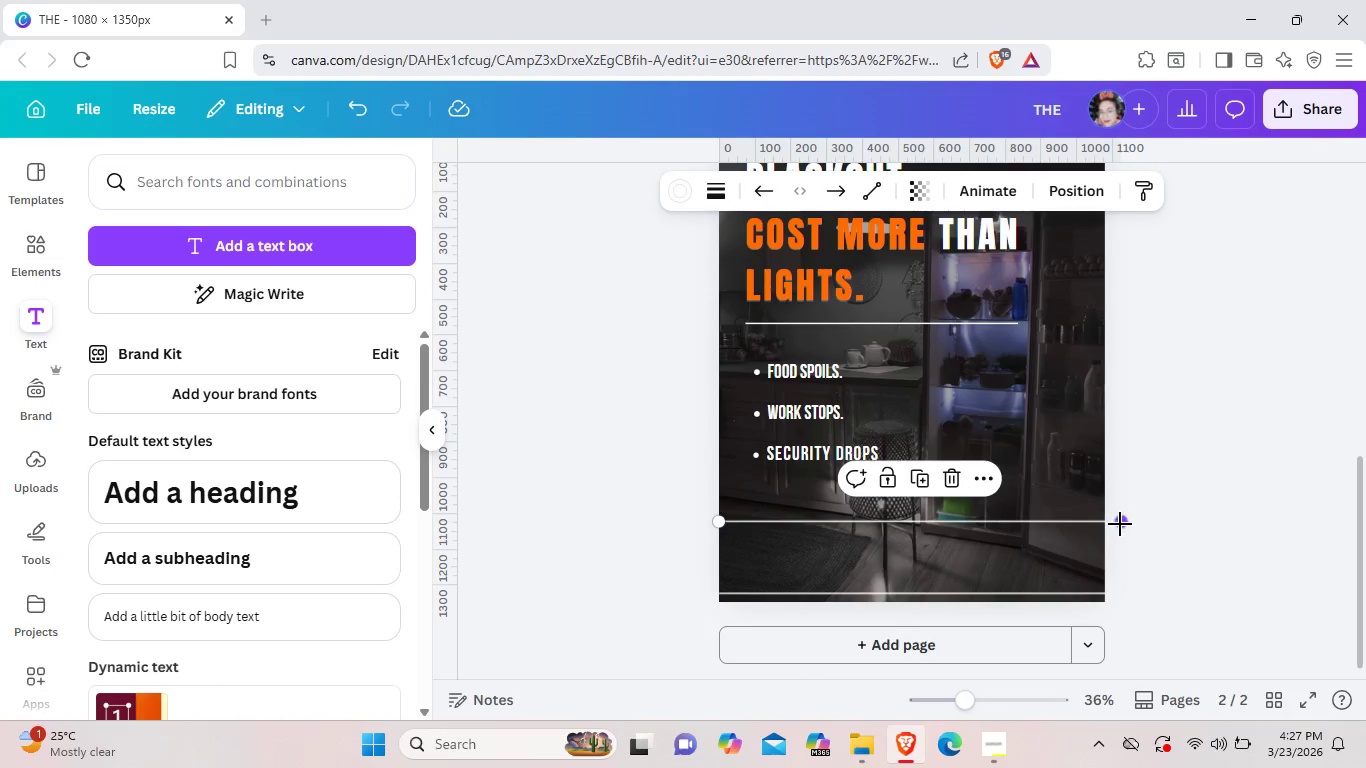 
left_click_drag(start_coordinate=[1119, 523], to_coordinate=[1121, 531])
 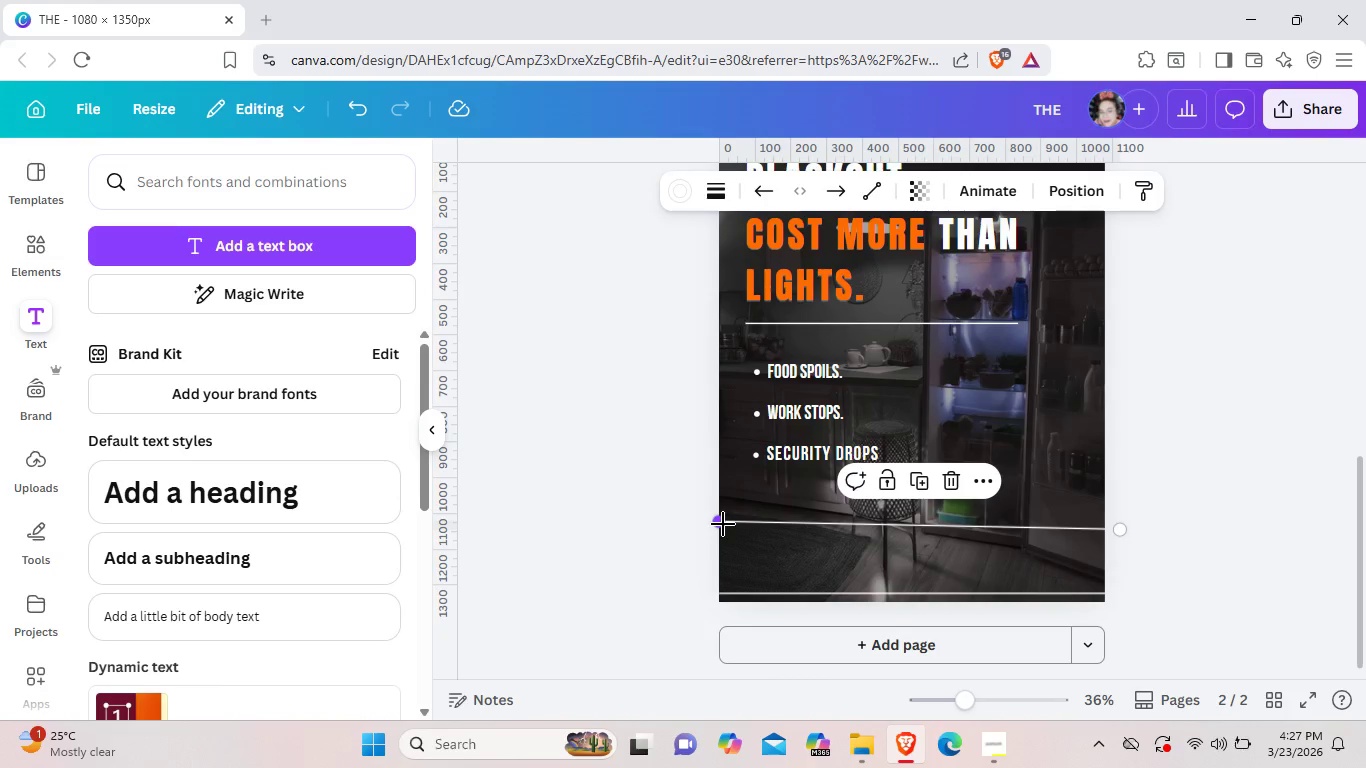 
left_click_drag(start_coordinate=[724, 524], to_coordinate=[722, 529])
 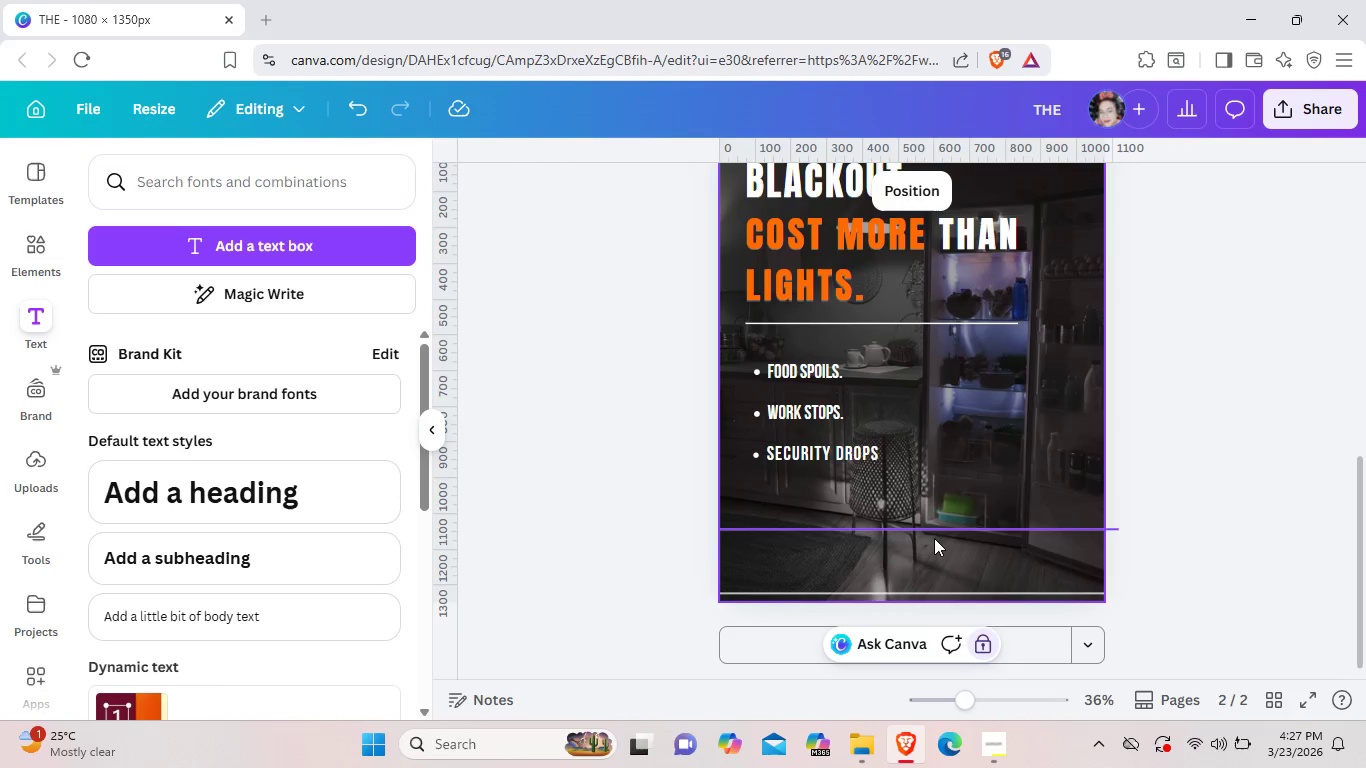 
left_click([900, 565])
 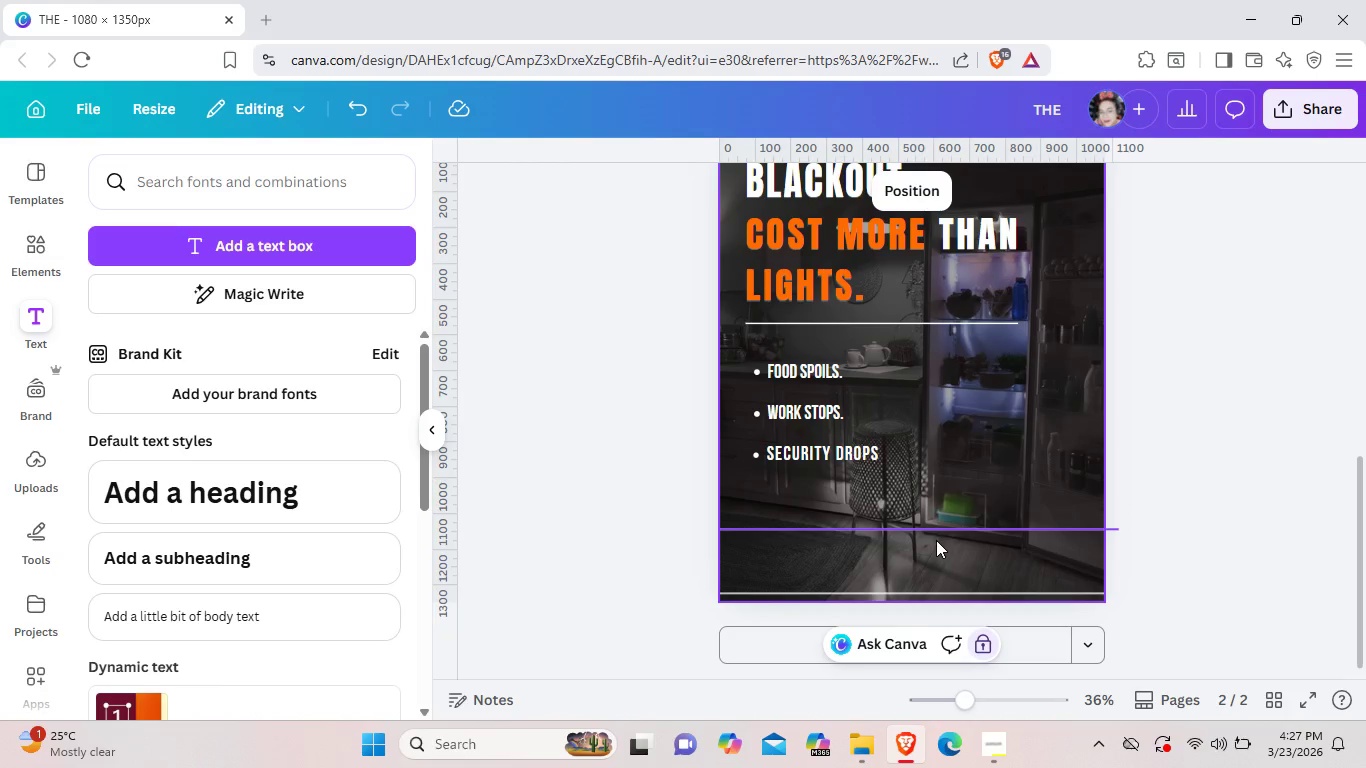 
left_click_drag(start_coordinate=[936, 528], to_coordinate=[936, 540])
 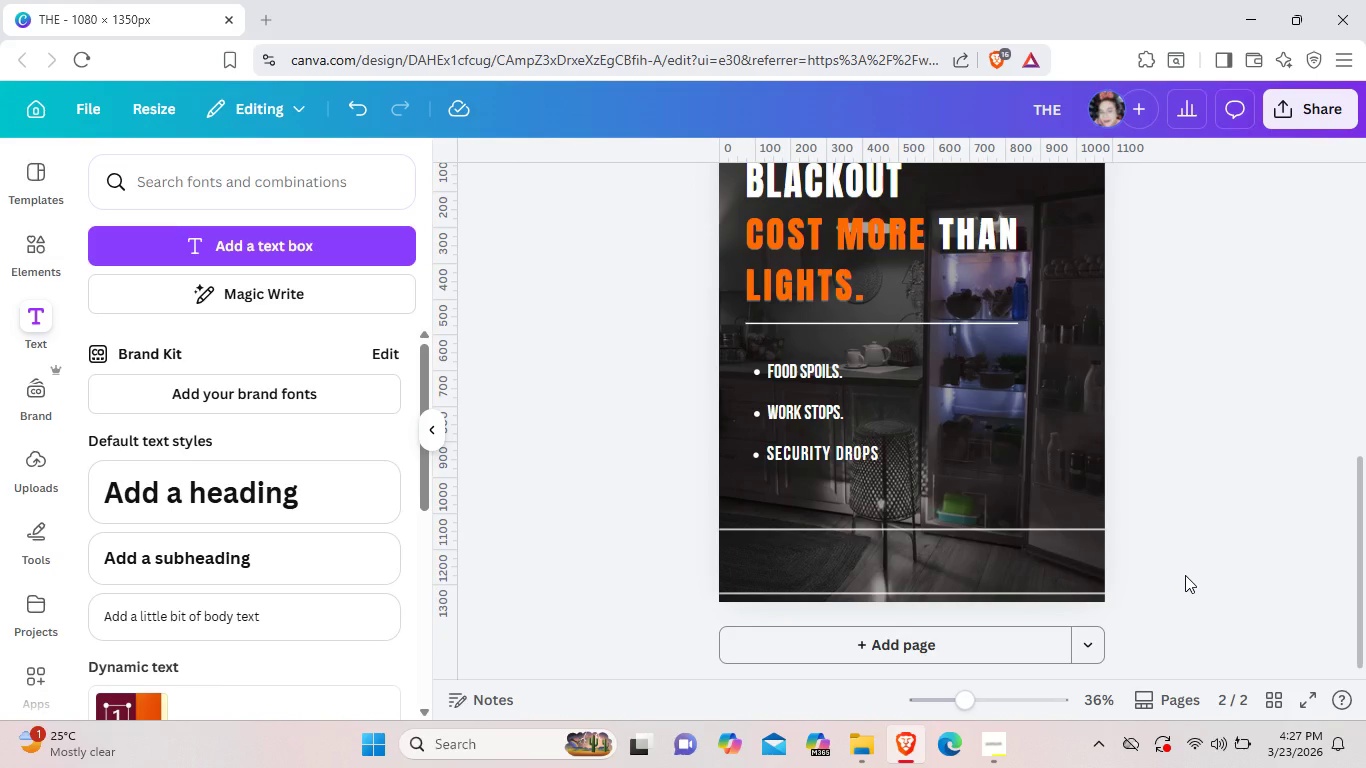 
left_click([1185, 575])
 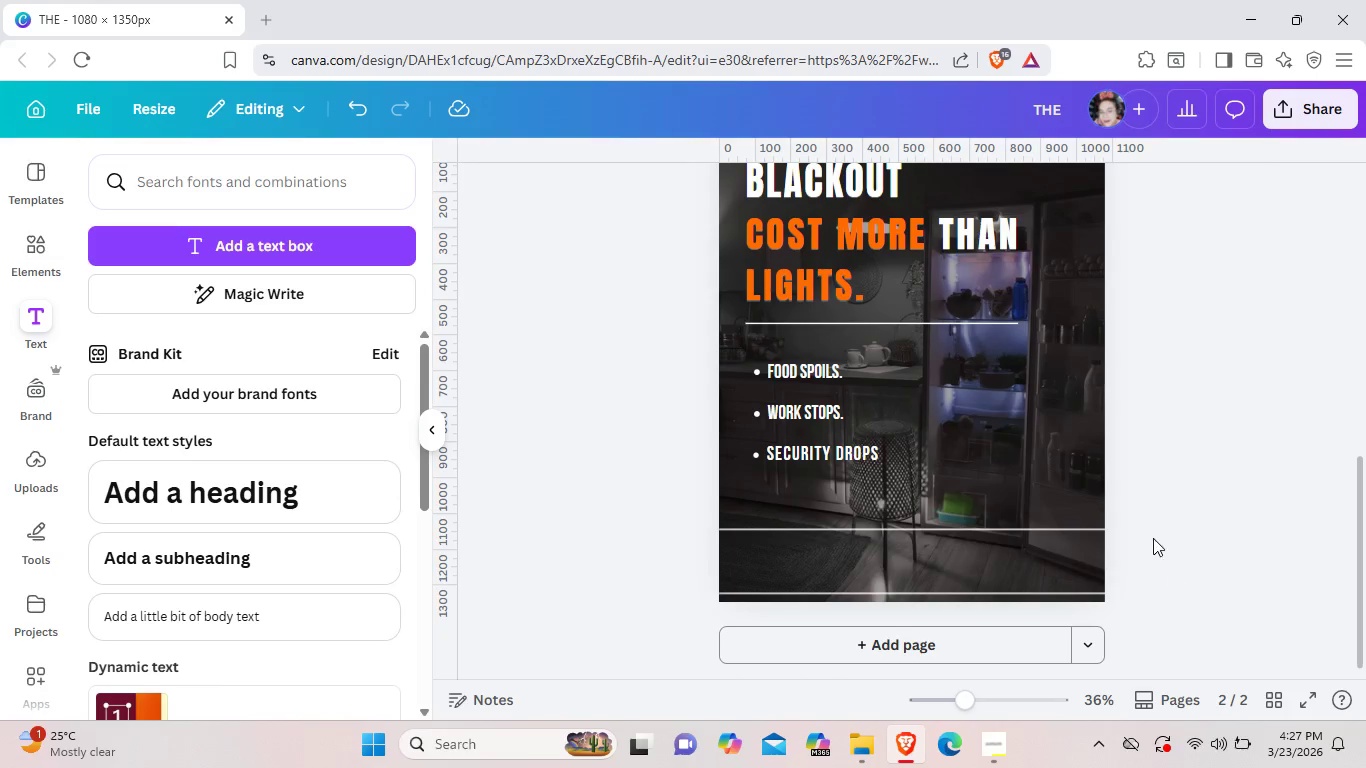 
wait(5.55)
 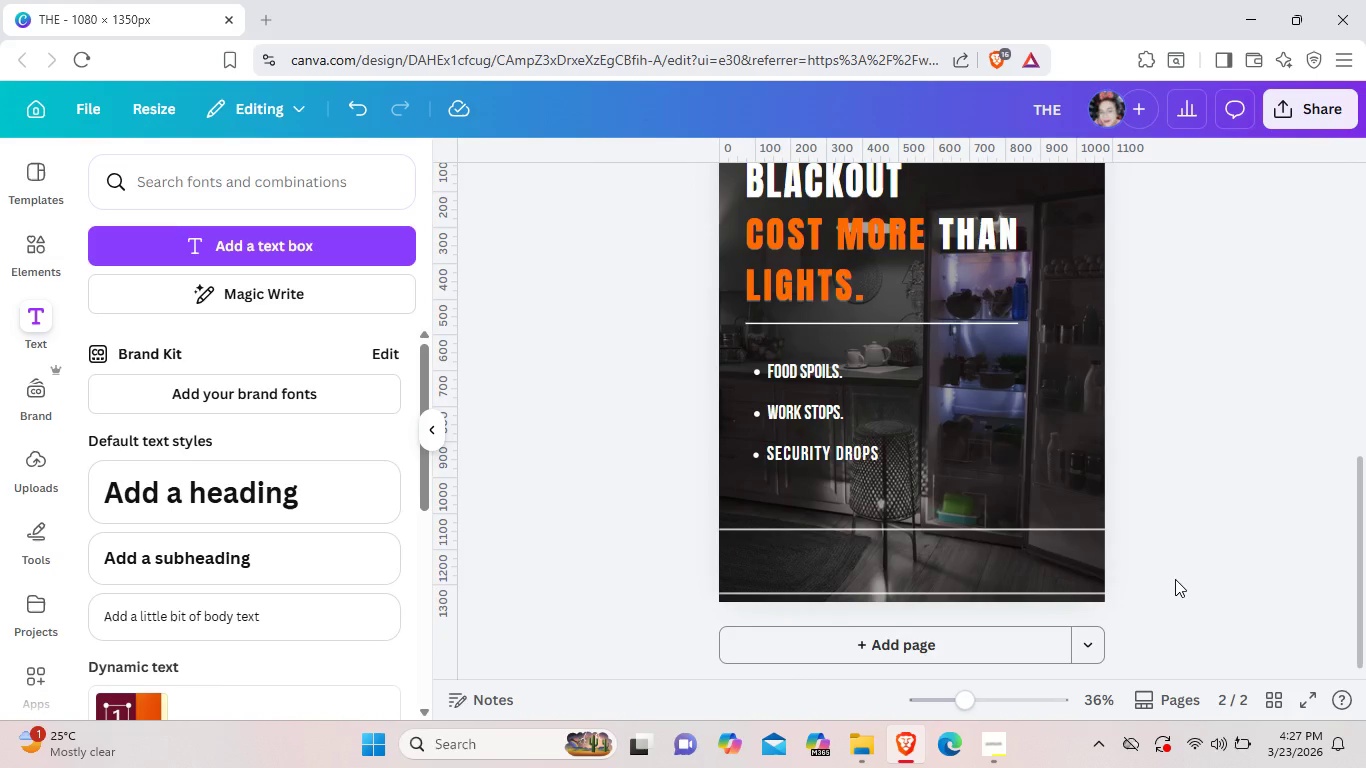 
left_click([1074, 595])
 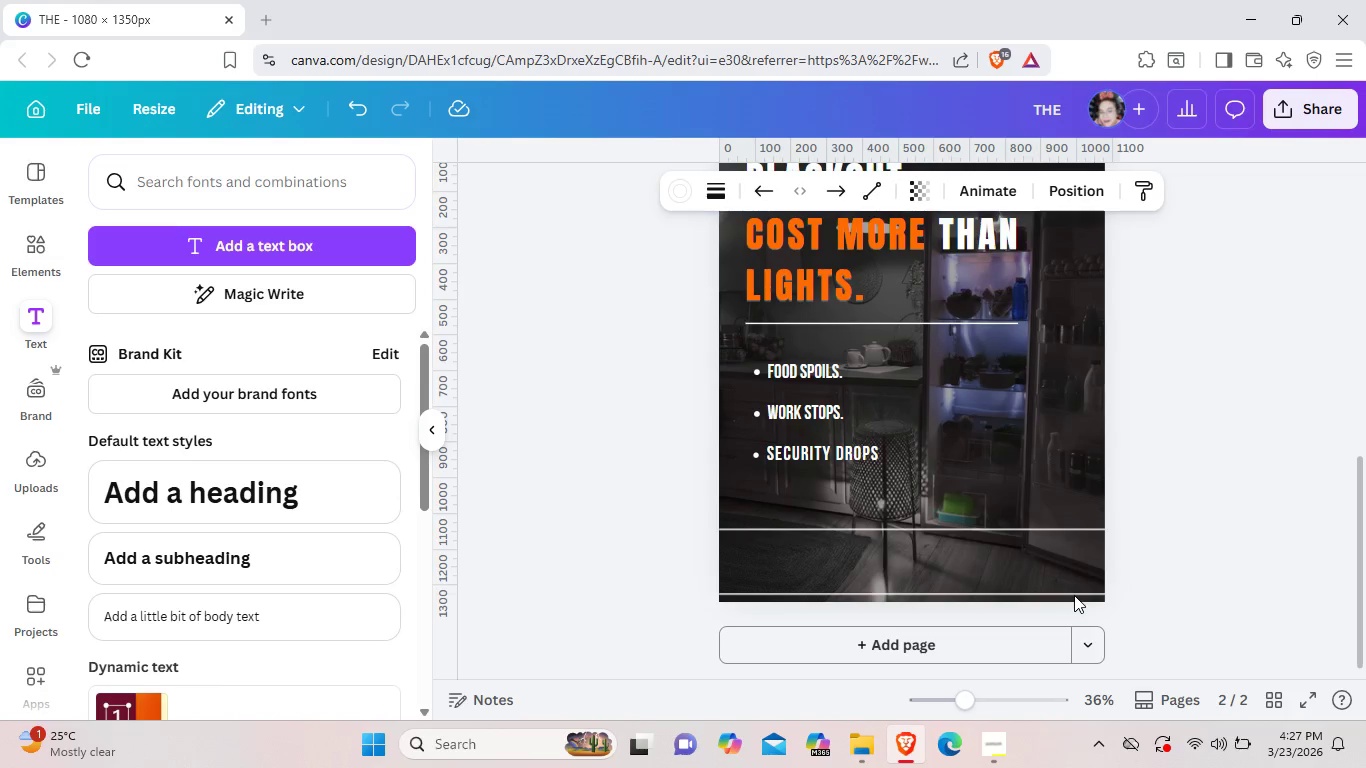 
key(ArrowDown)
 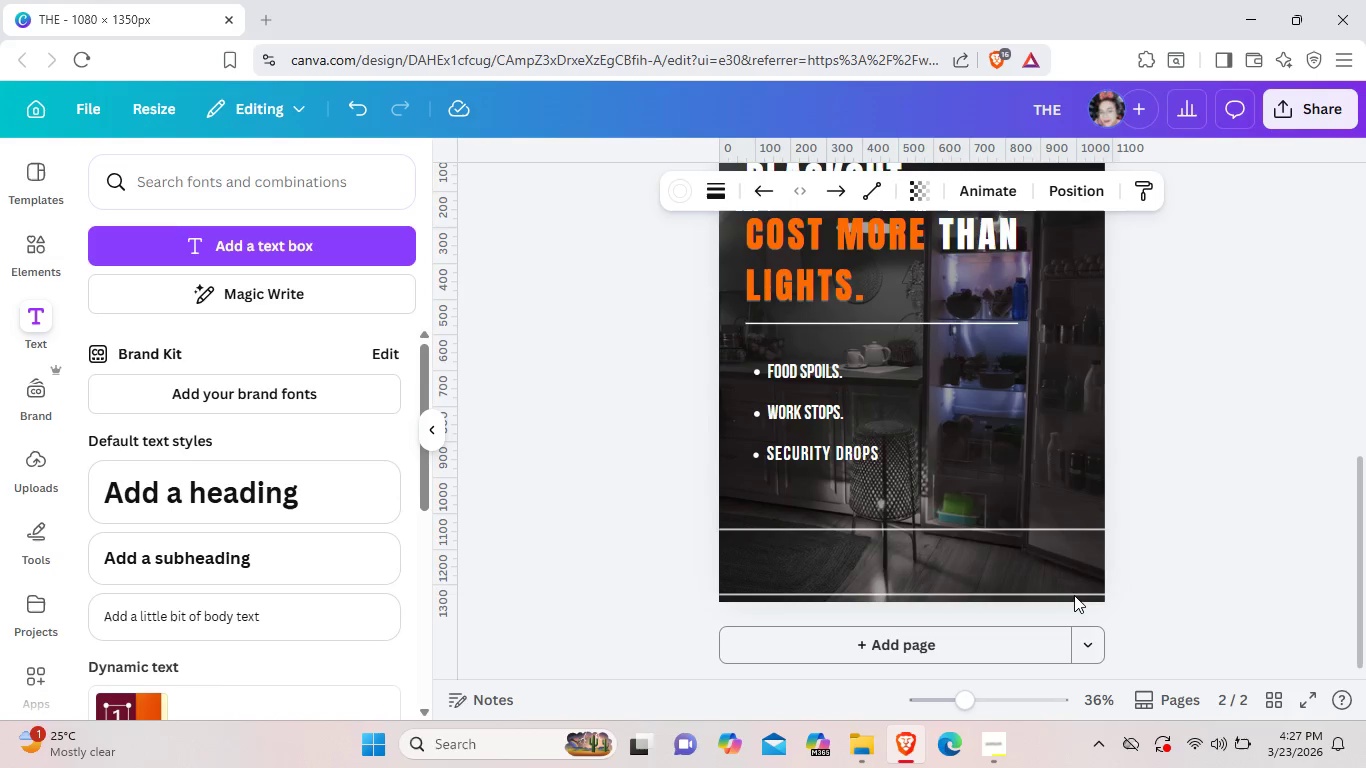 
key(ArrowDown)
 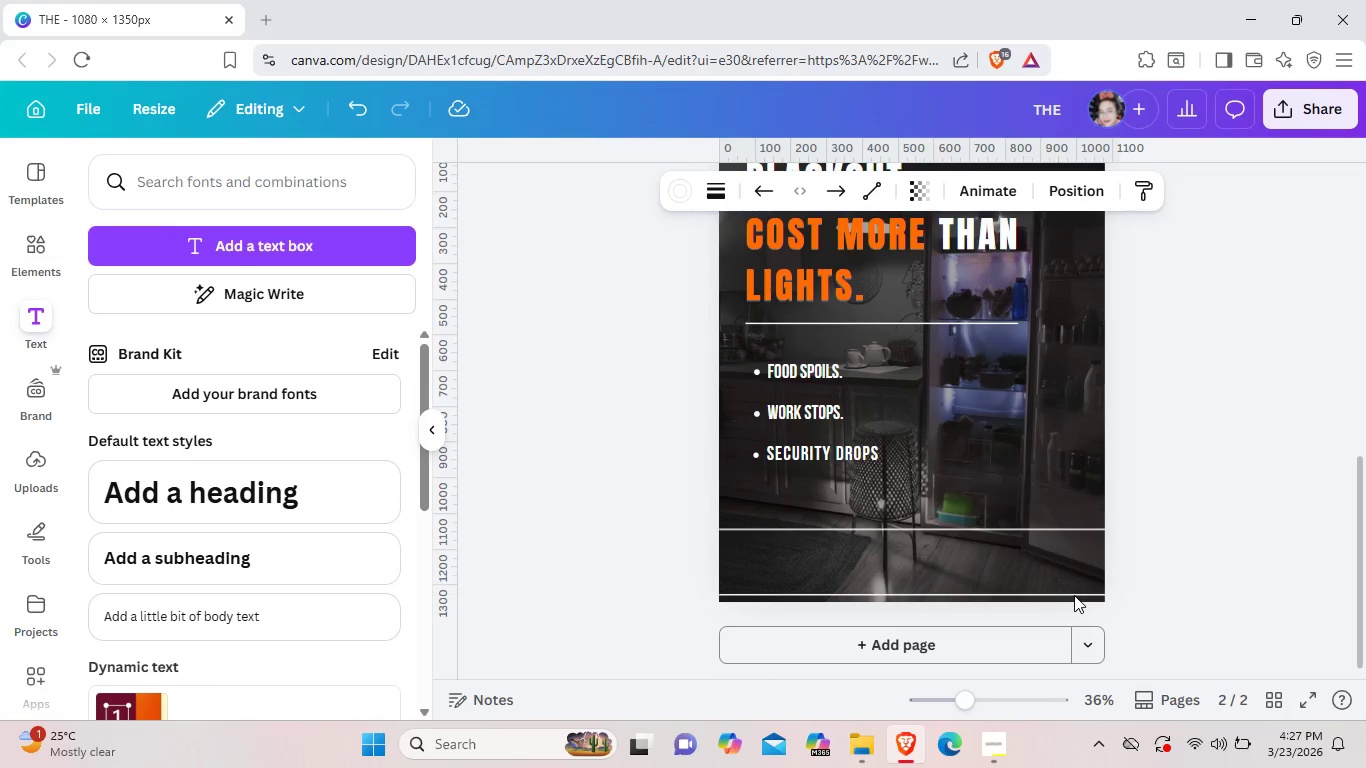 
key(ArrowDown)
 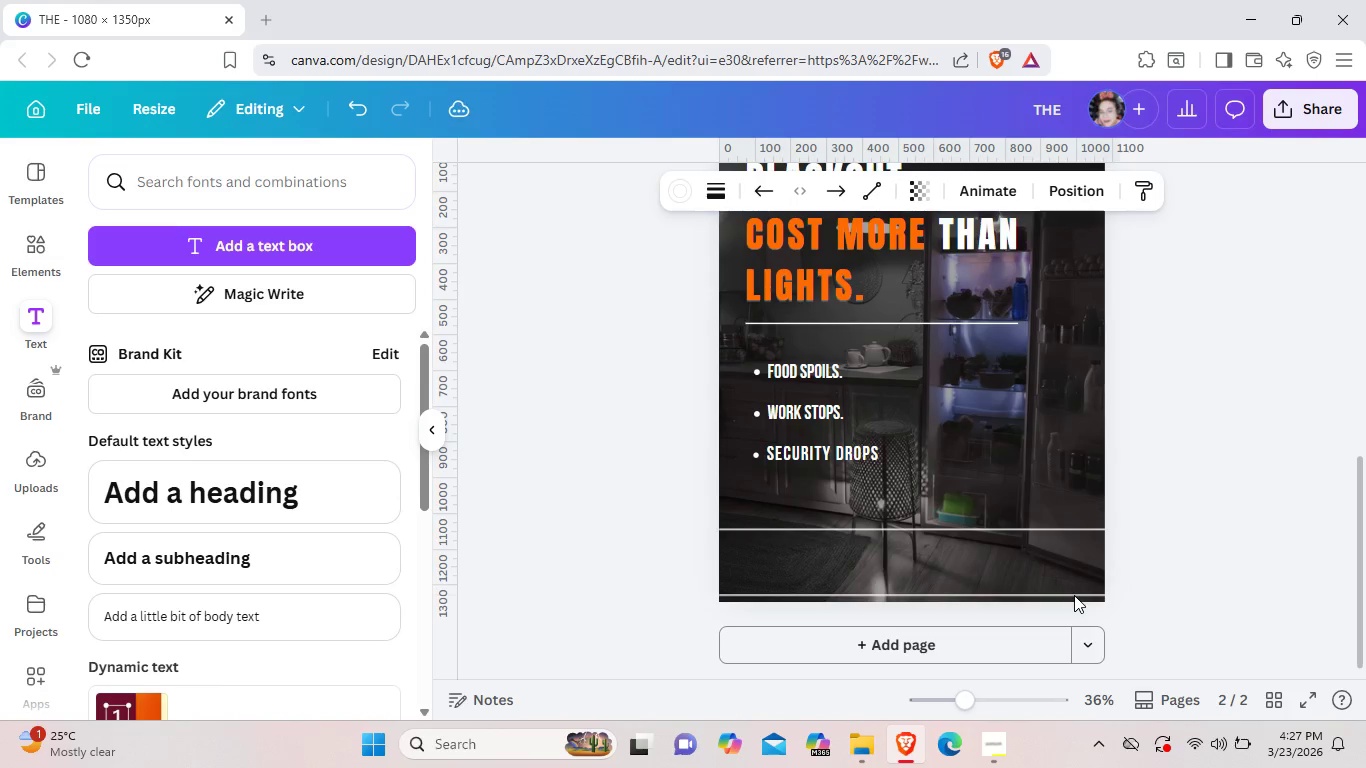 
key(ArrowDown)
 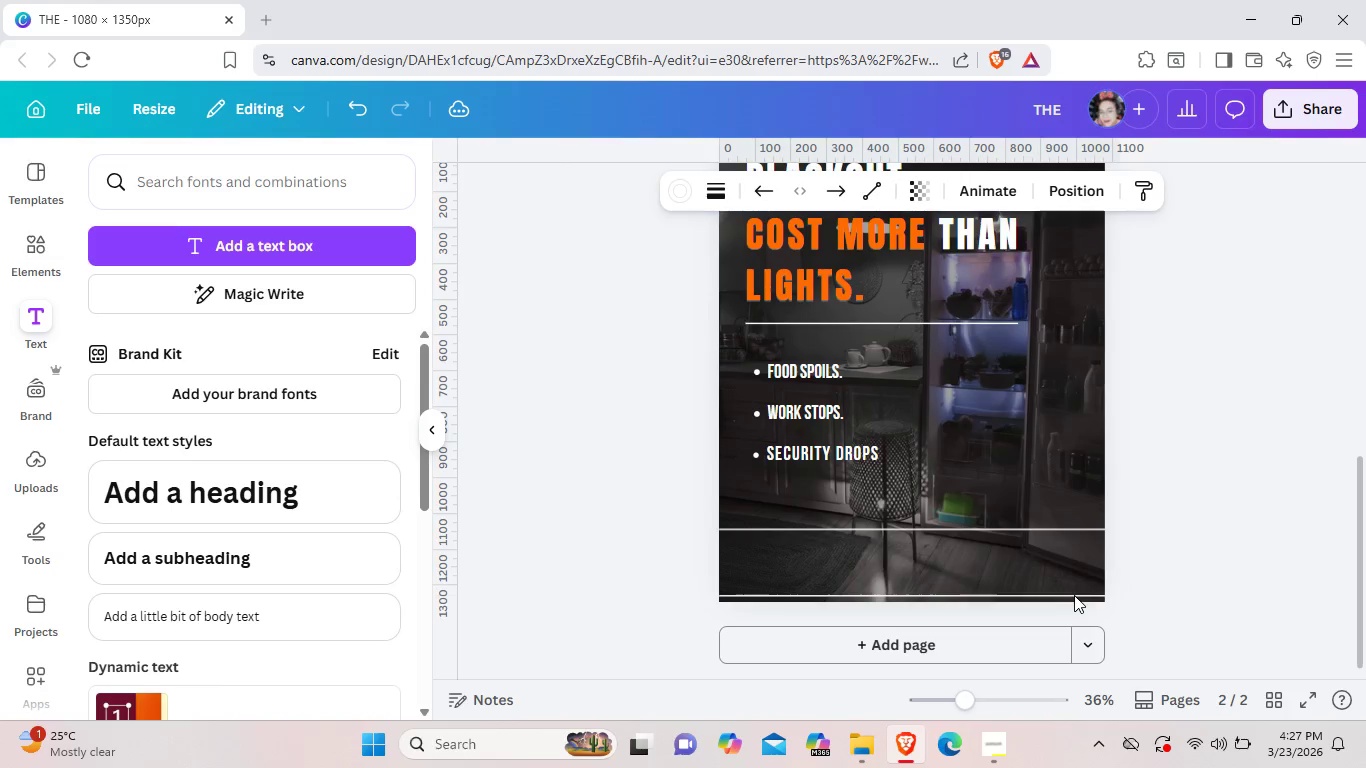 
key(ArrowDown)
 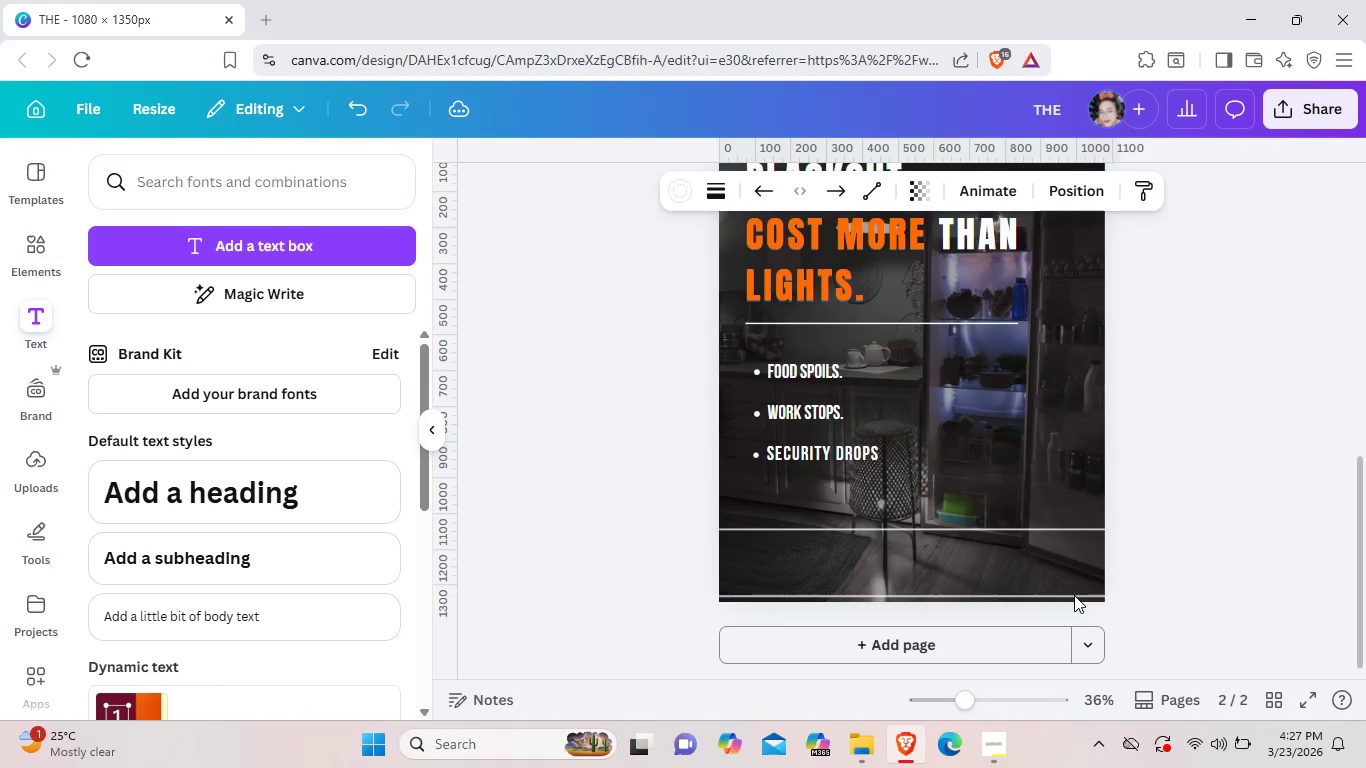 
key(ArrowDown)
 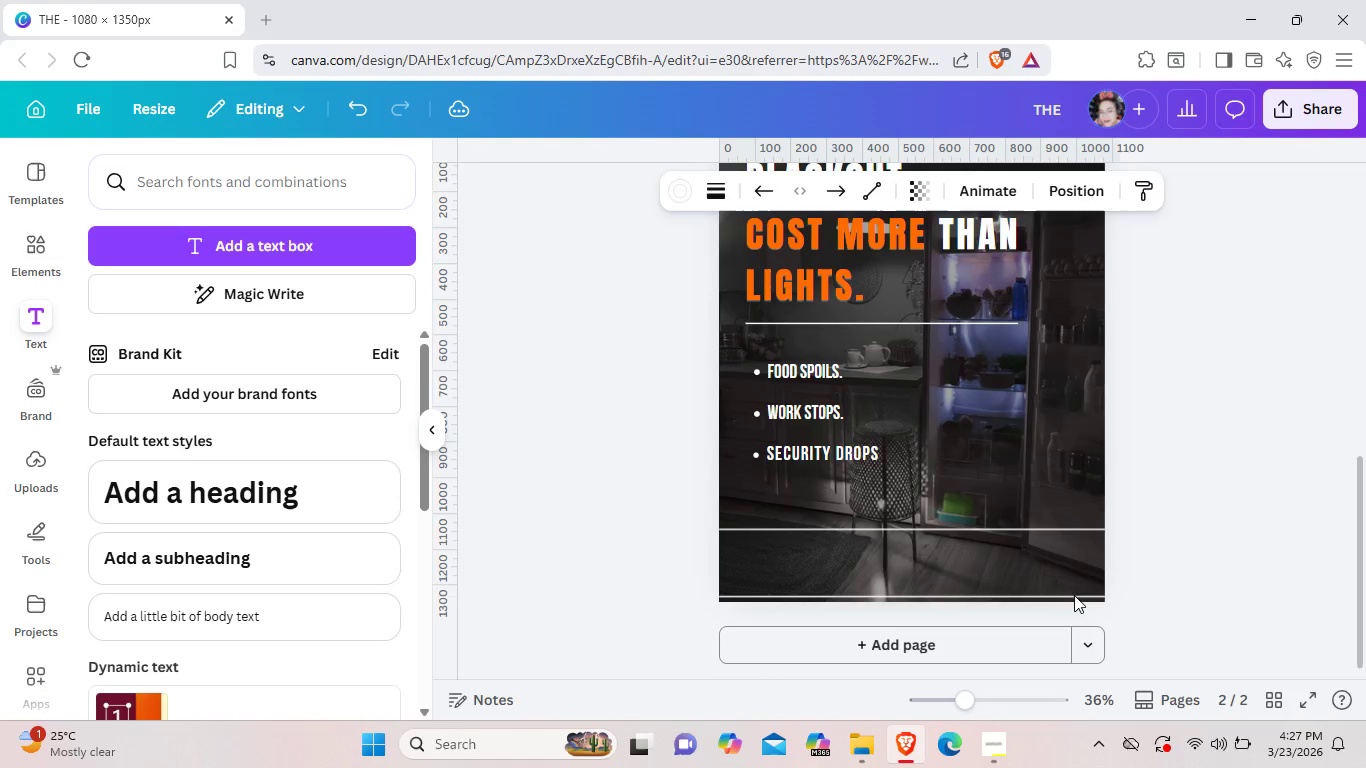 
key(ArrowDown)
 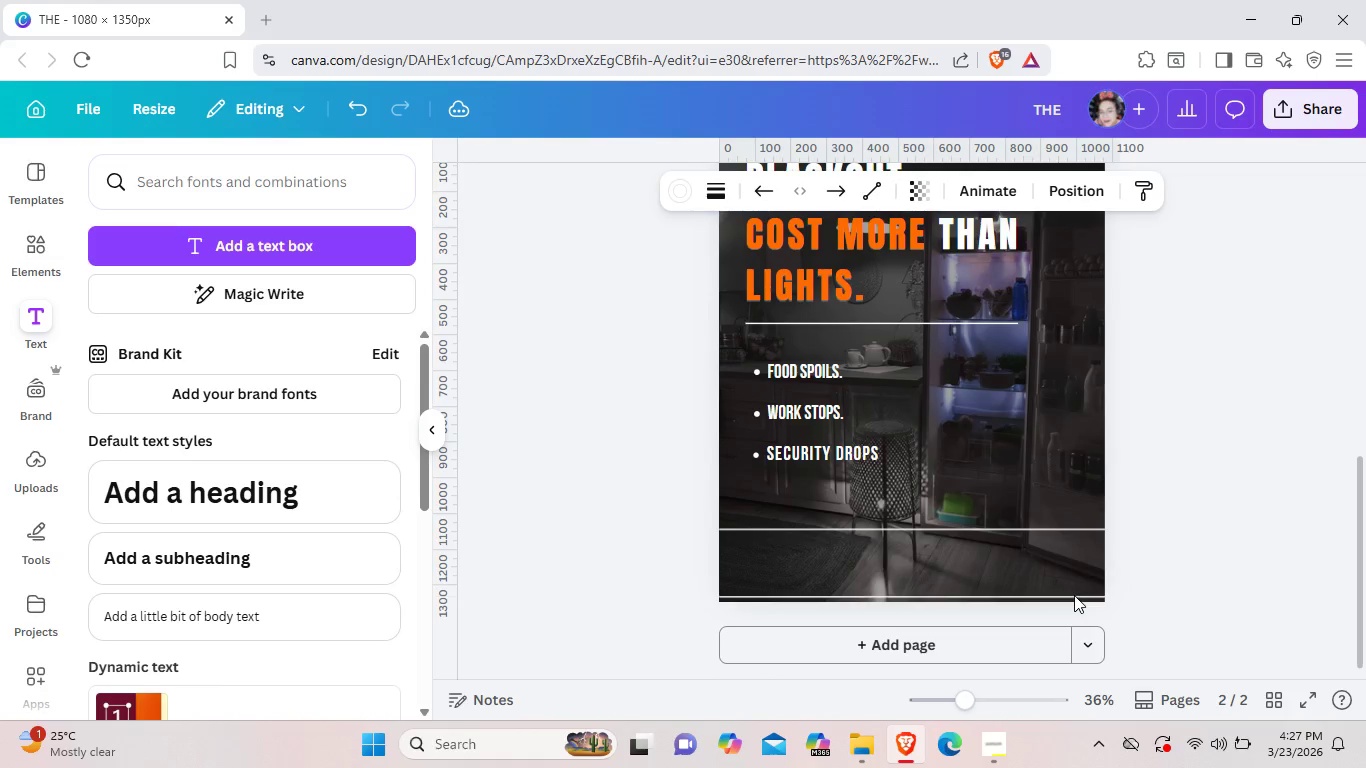 
key(ArrowDown)
 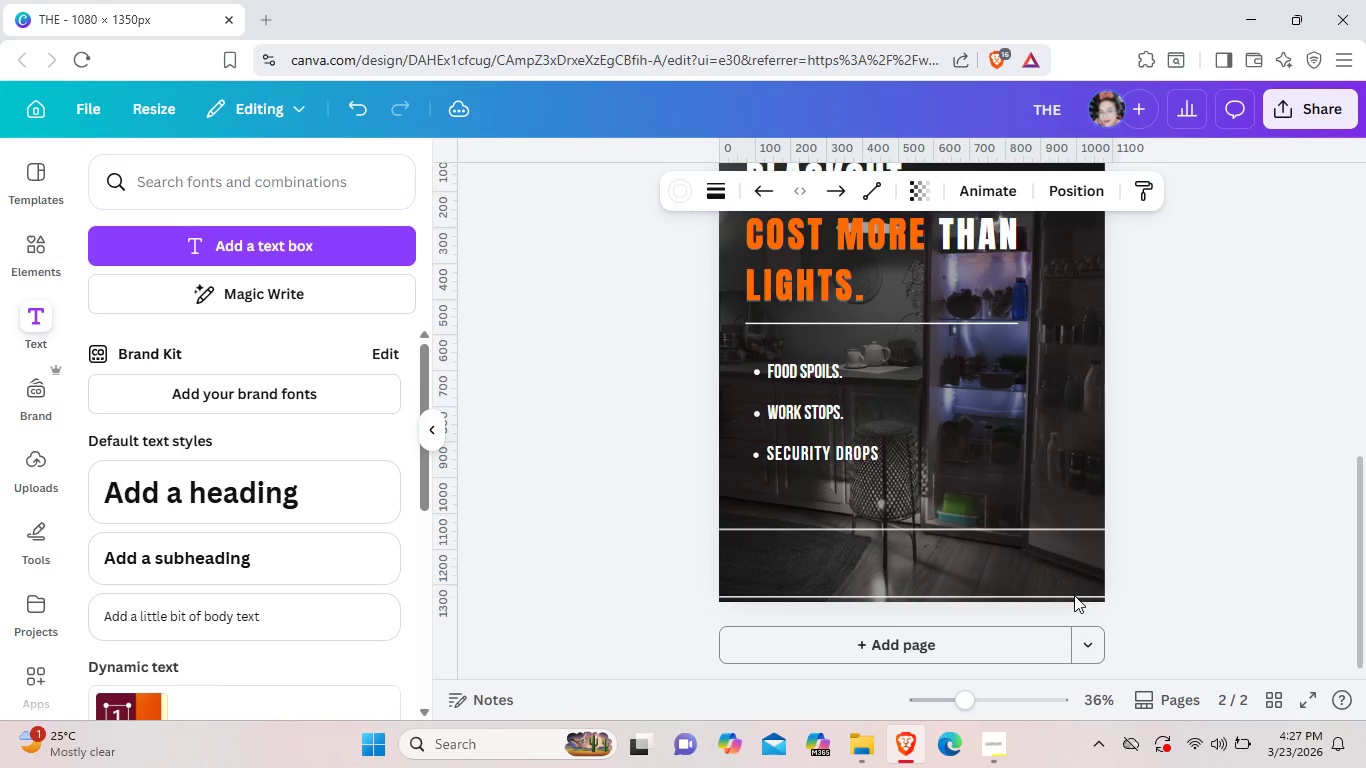 
key(ArrowDown)
 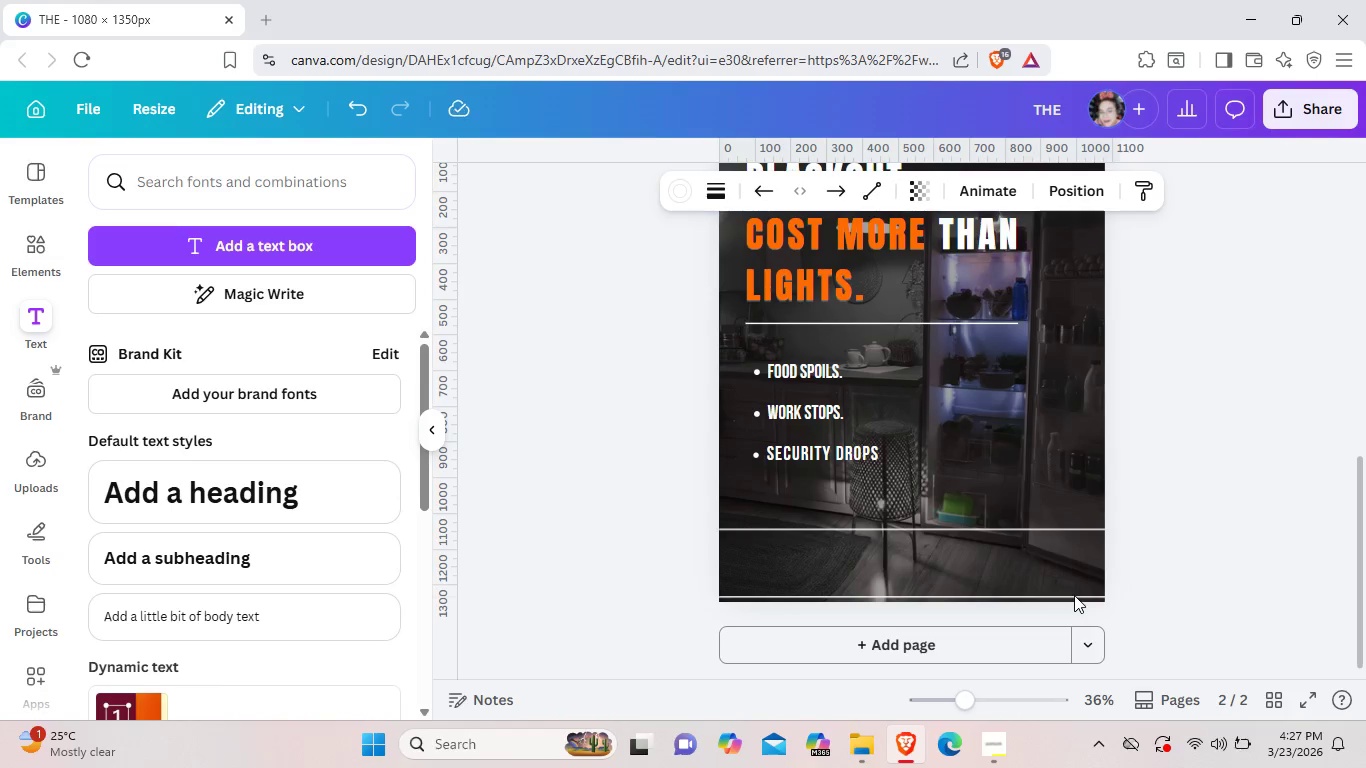 
key(ArrowDown)
 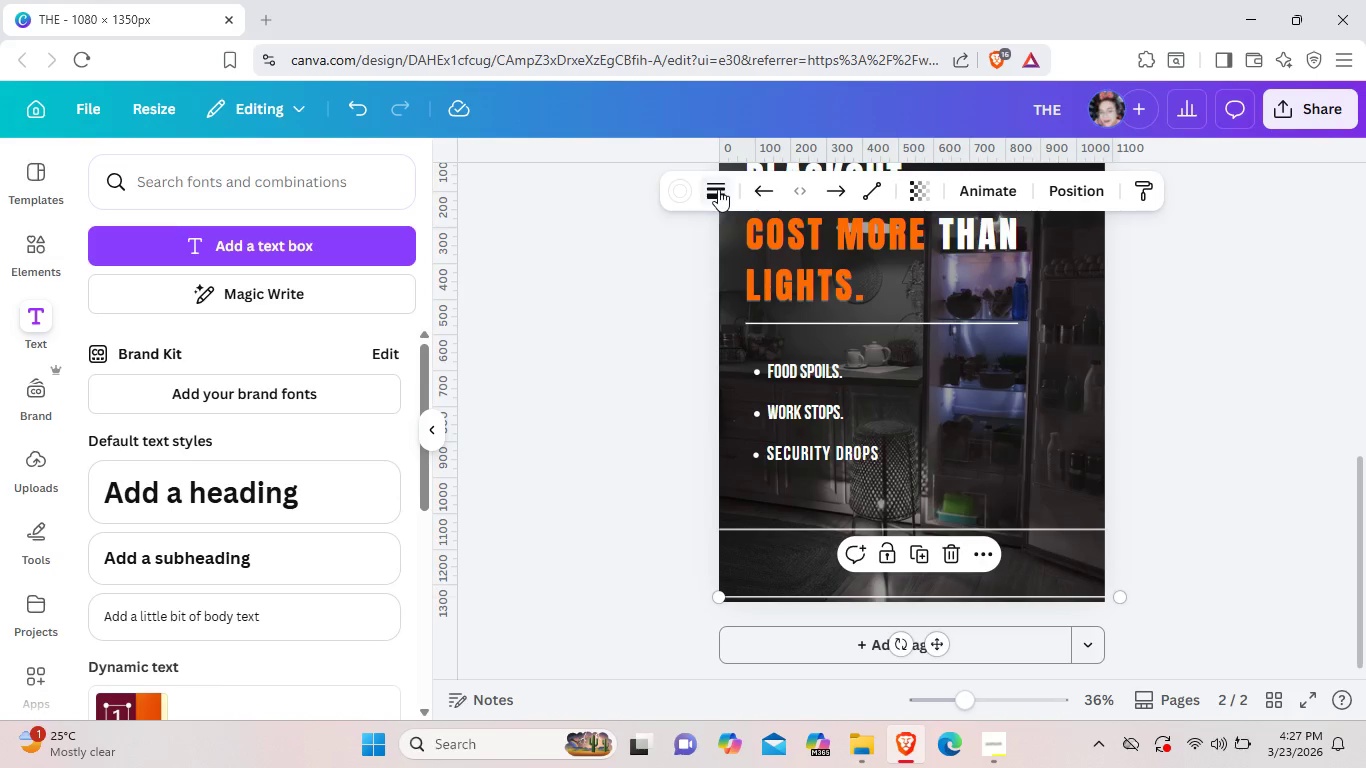 
left_click([718, 189])
 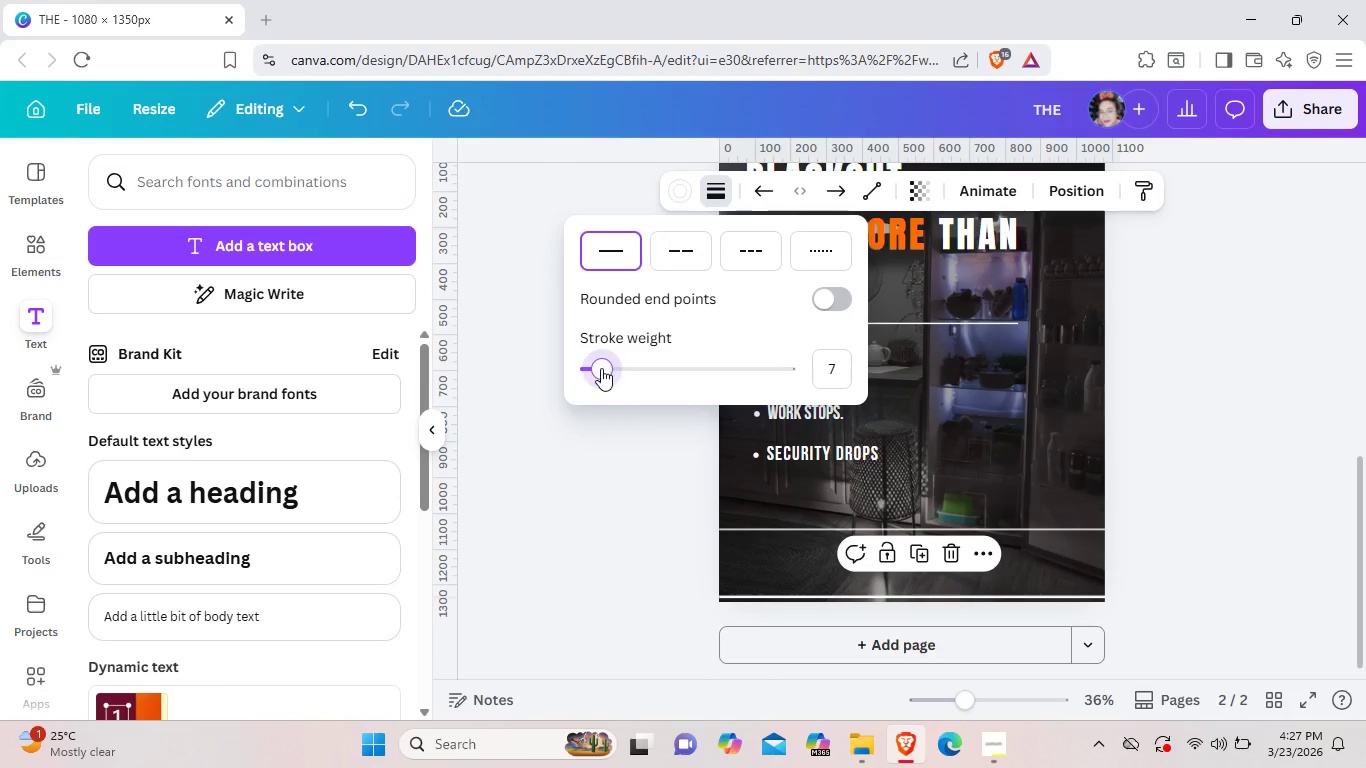 
wait(5.12)
 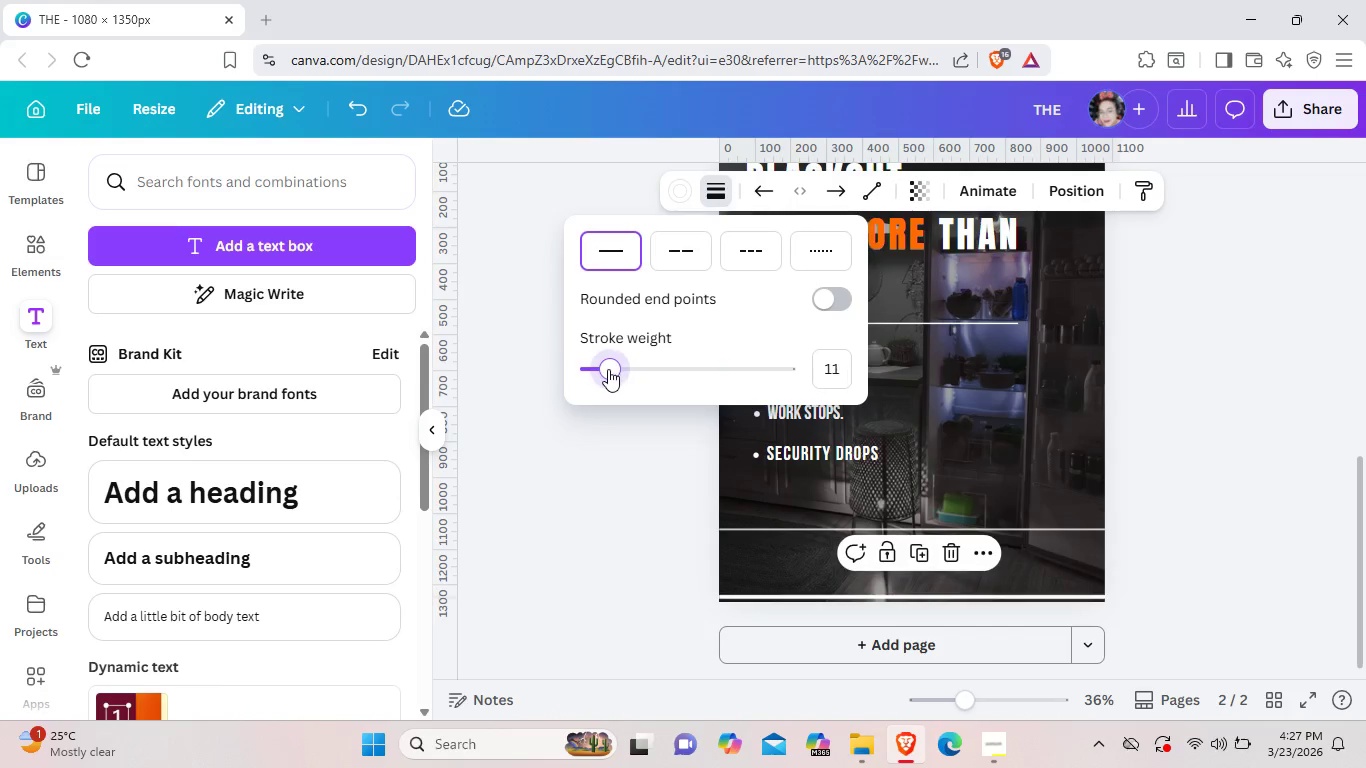 
left_click([992, 529])
 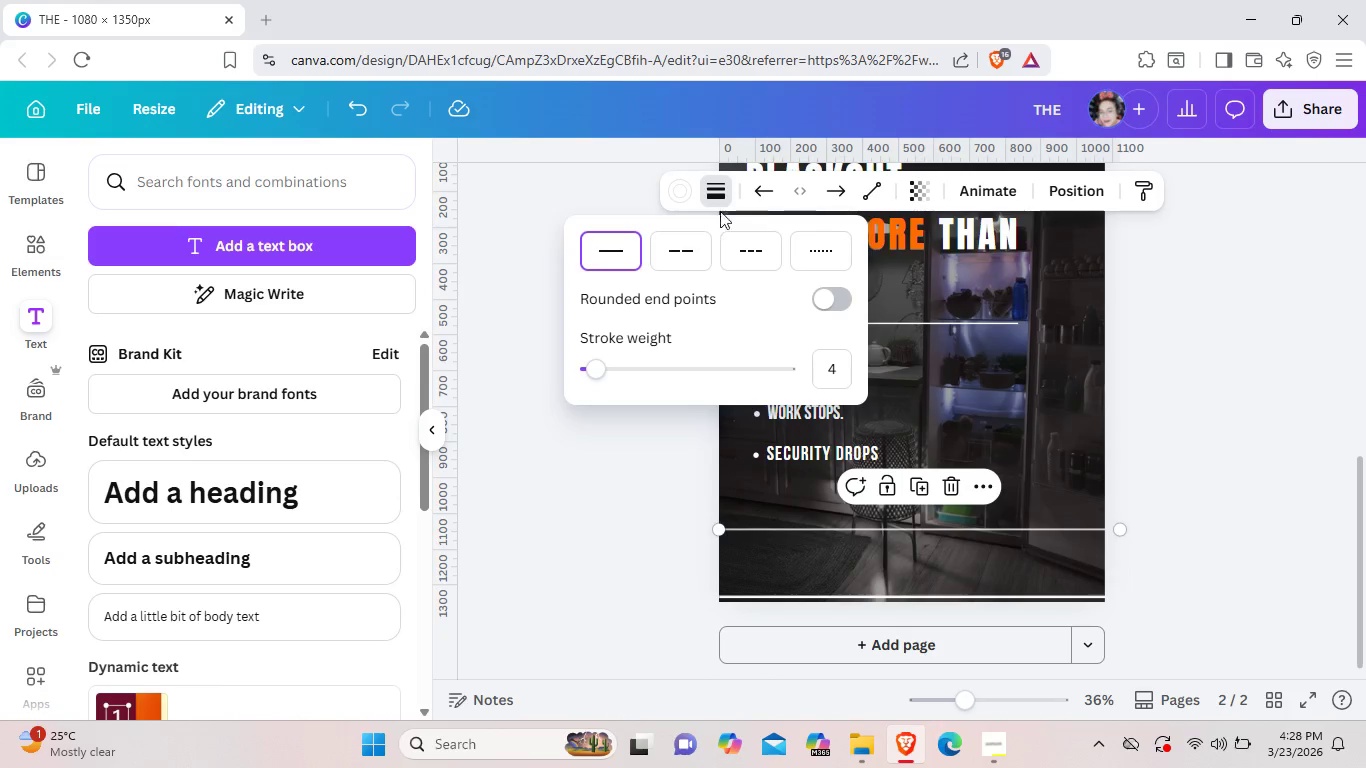 
left_click([723, 201])
 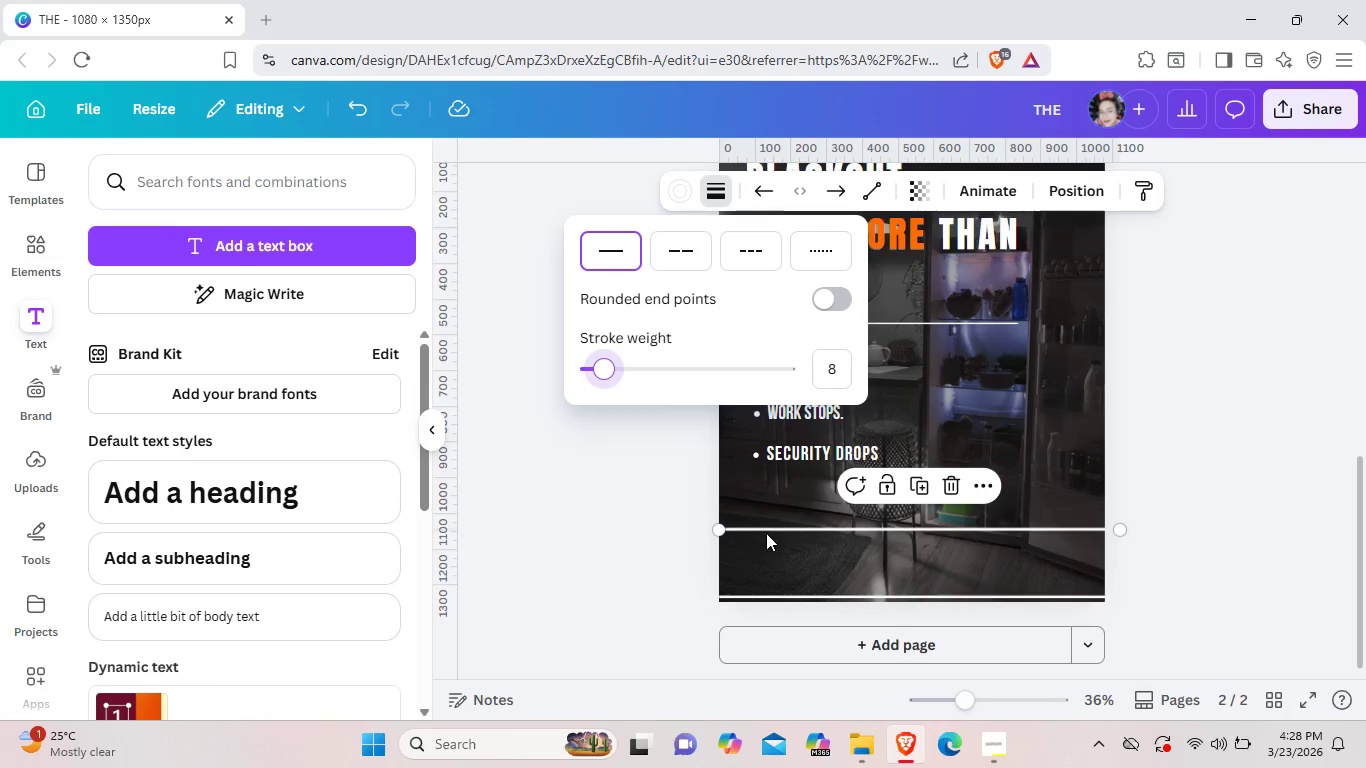 
left_click([779, 551])
 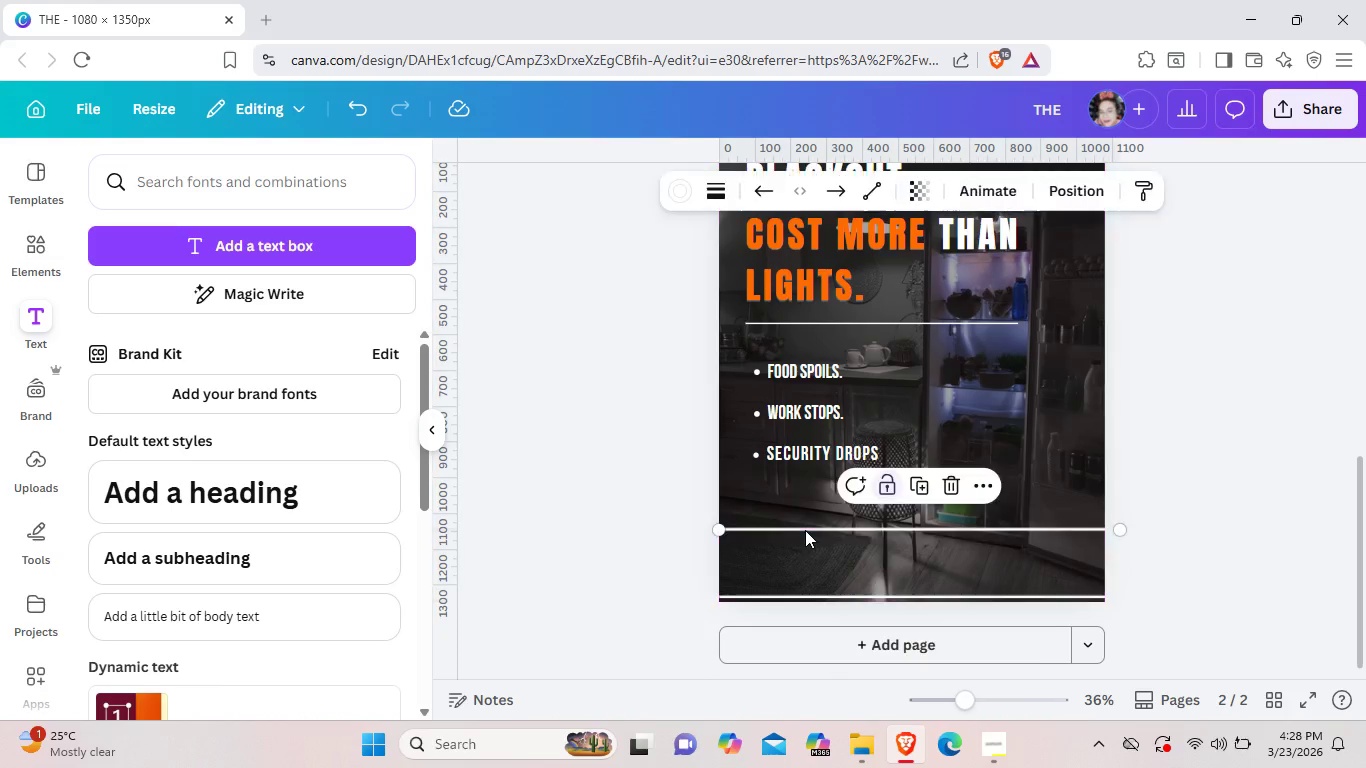 
left_click([805, 530])
 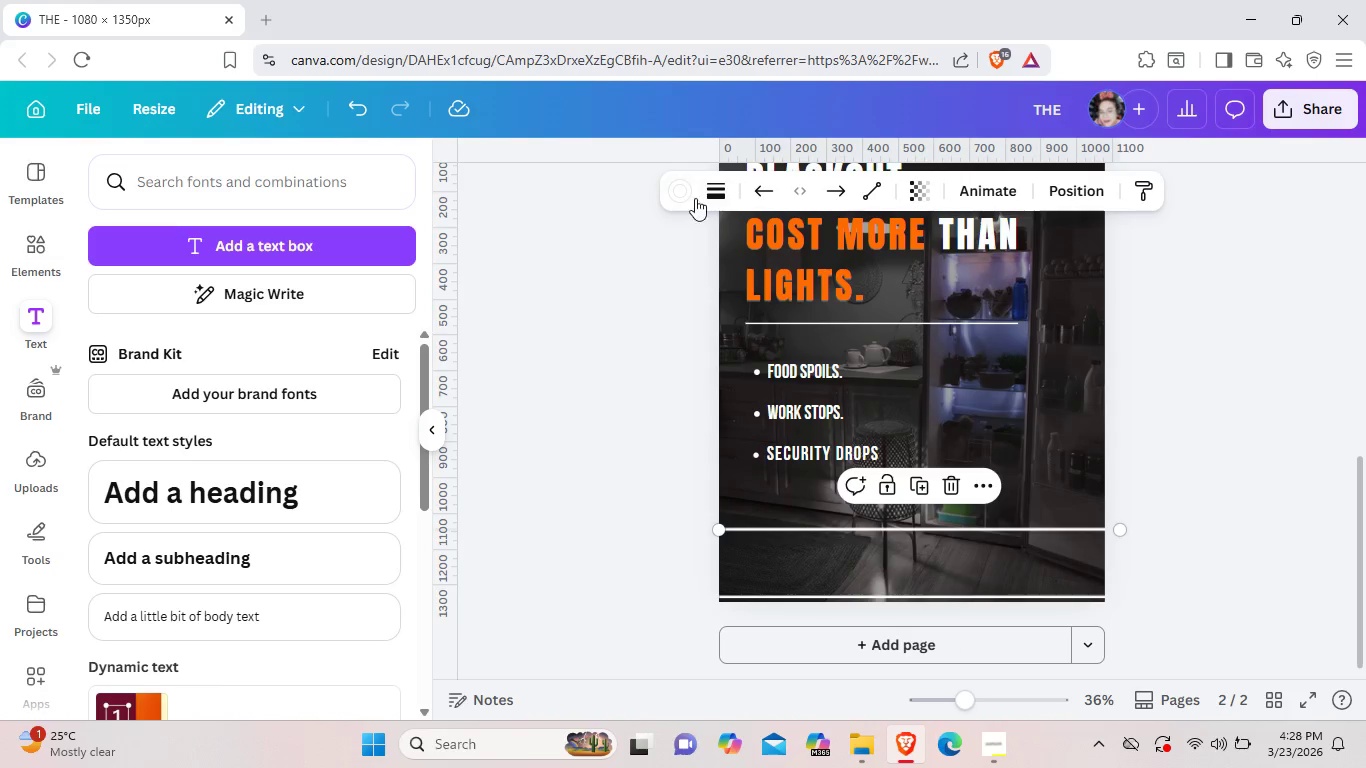 
left_click([695, 198])
 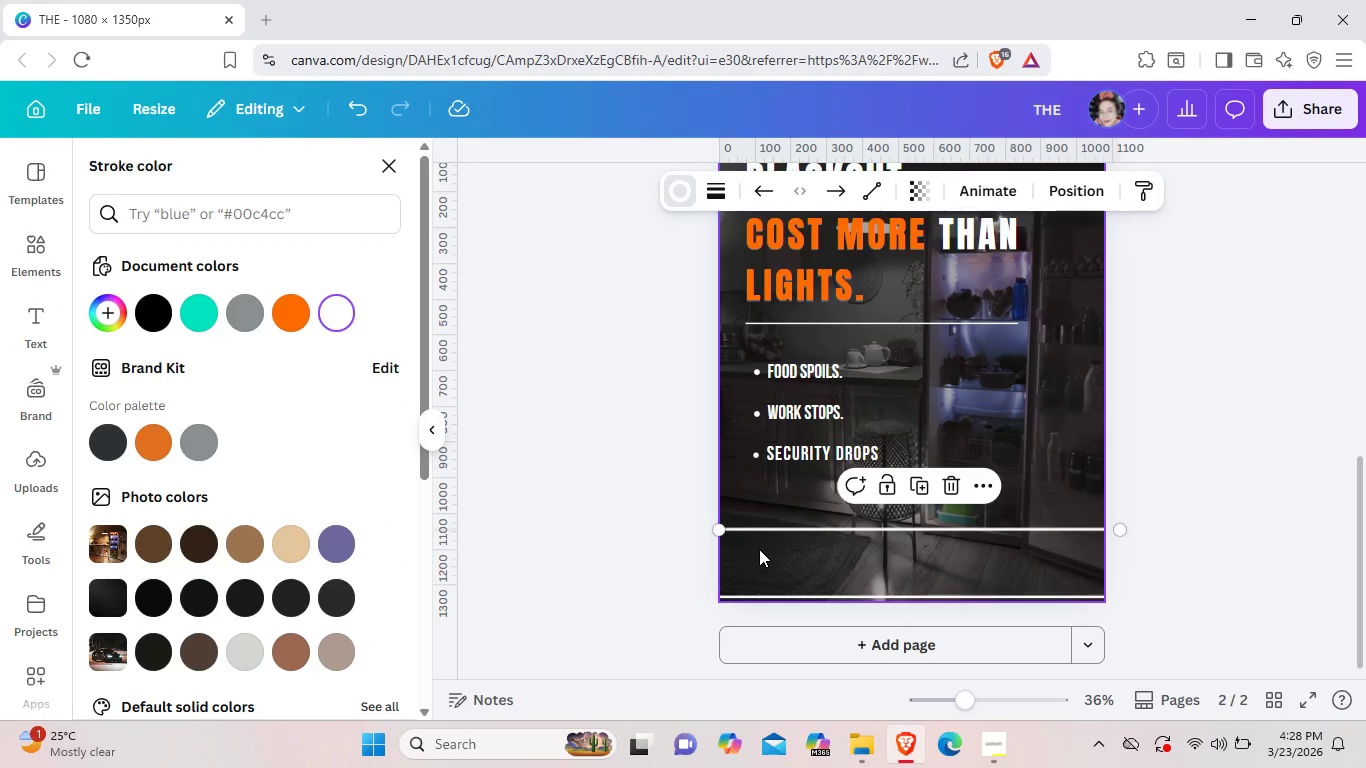 
left_click([759, 549])
 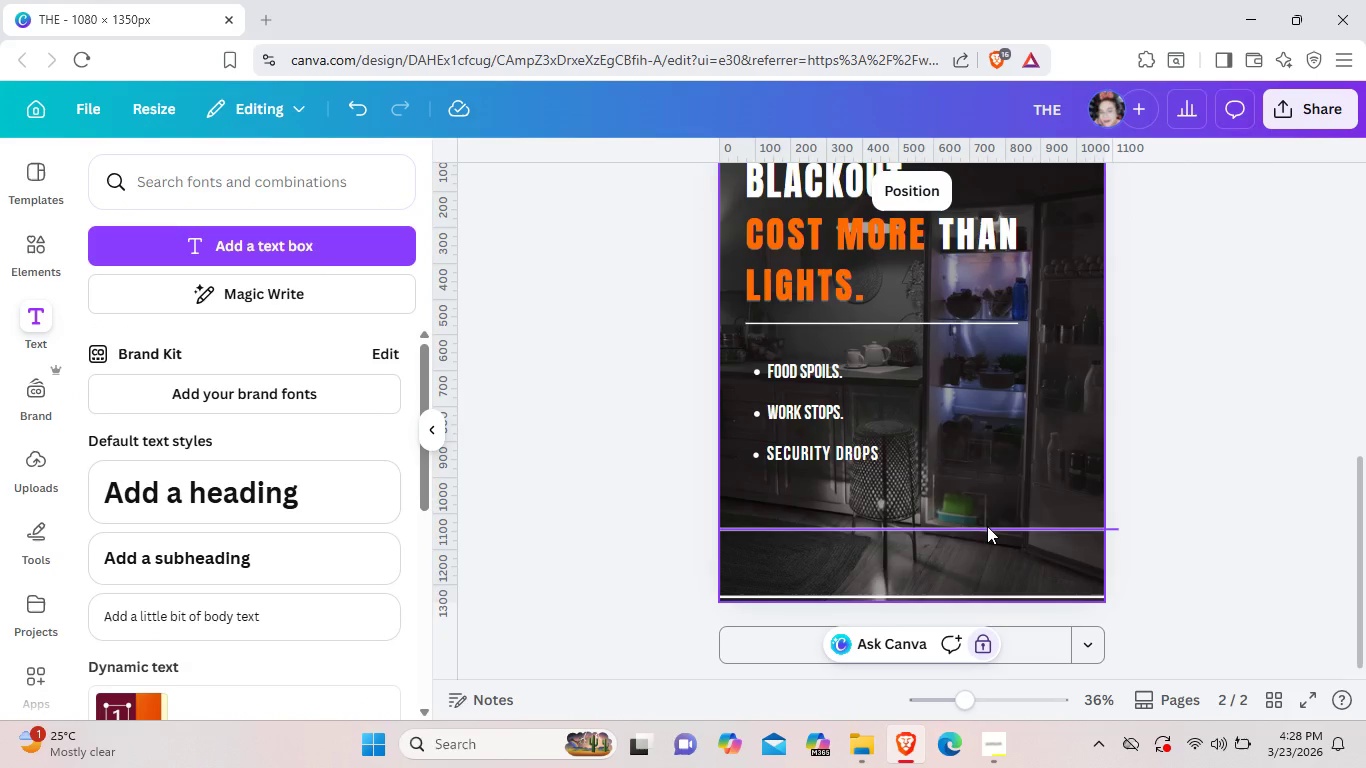 
left_click_drag(start_coordinate=[987, 526], to_coordinate=[986, 549])
 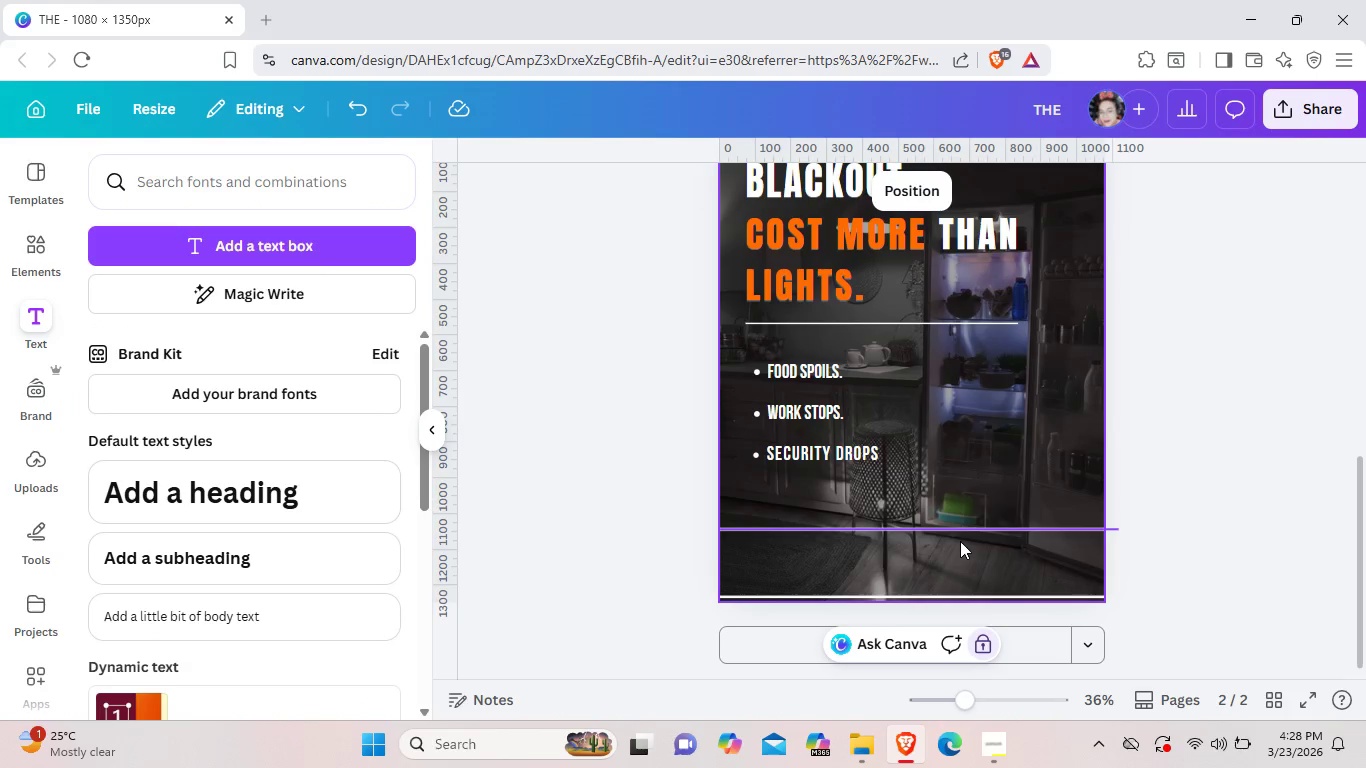 
left_click_drag(start_coordinate=[962, 528], to_coordinate=[958, 548])
 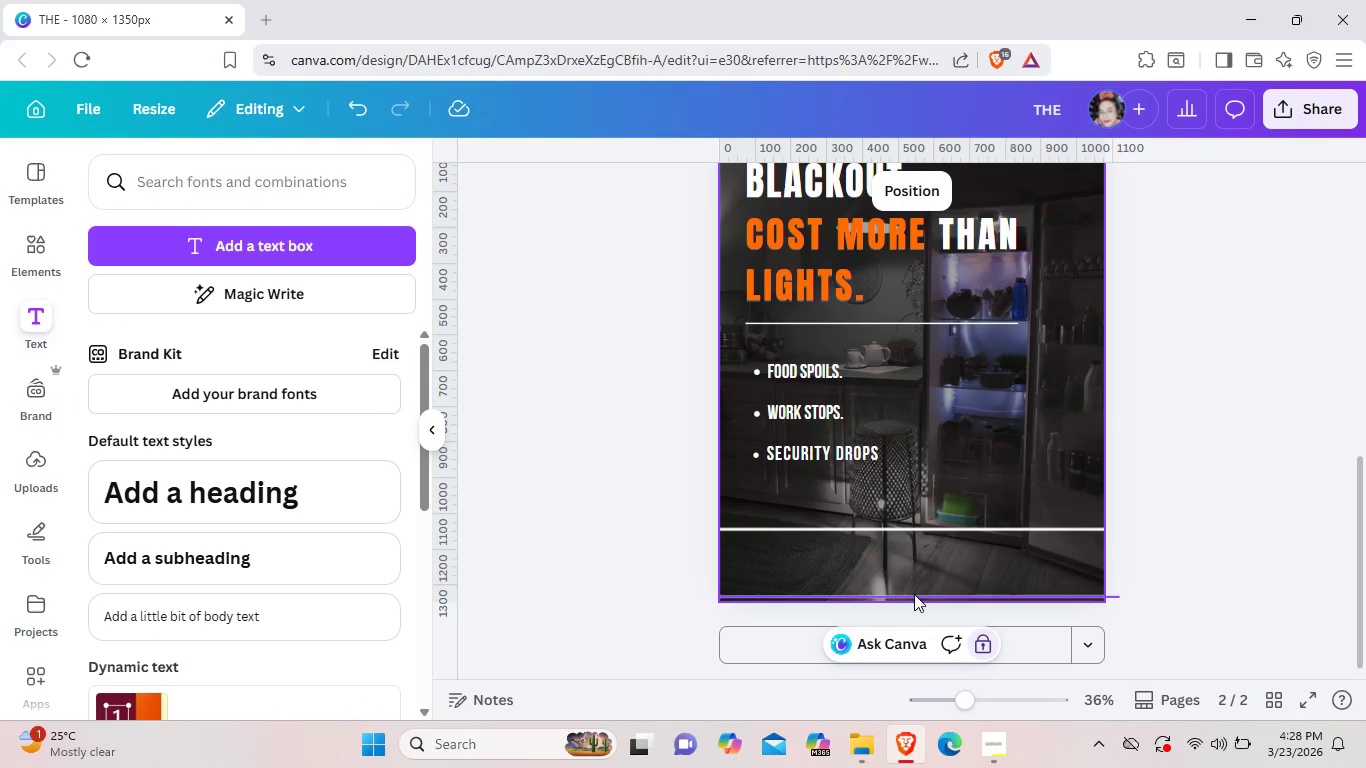 
left_click([914, 594])
 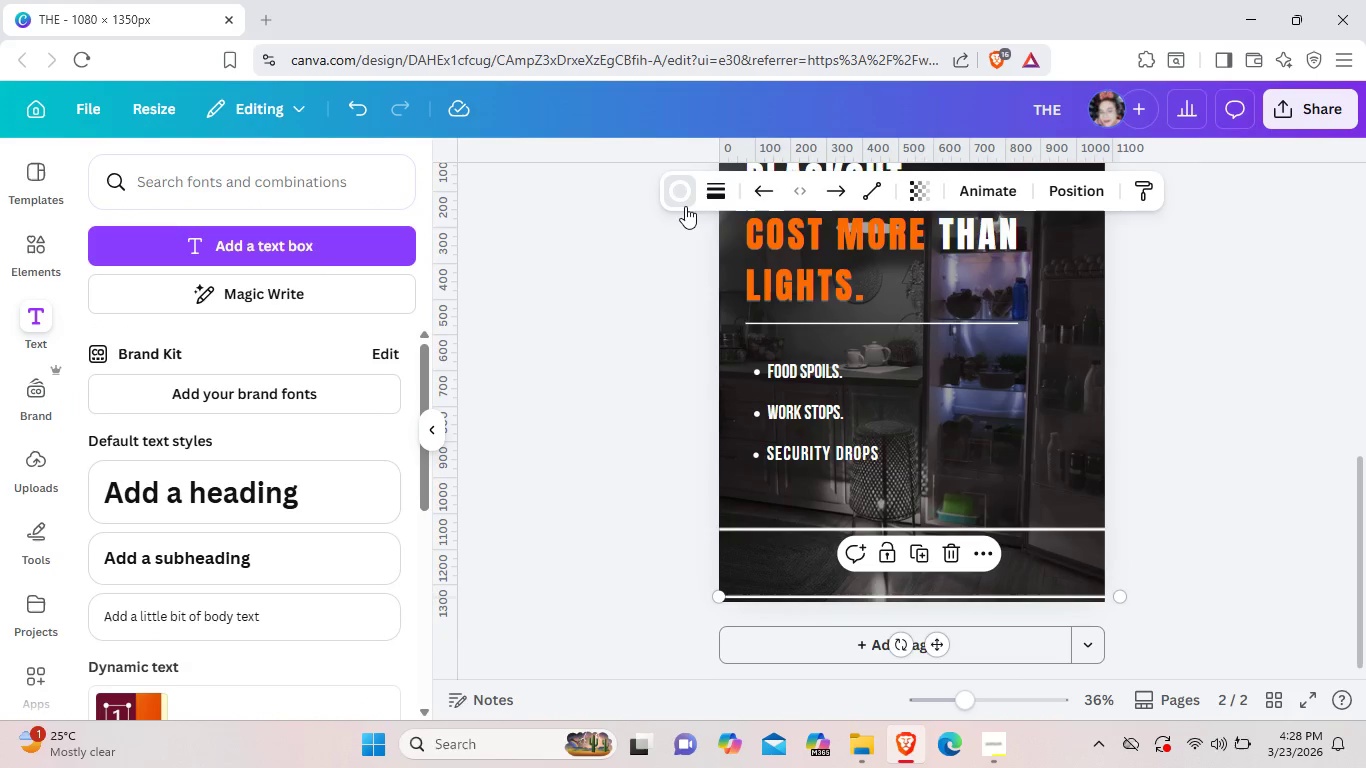 
left_click([685, 206])
 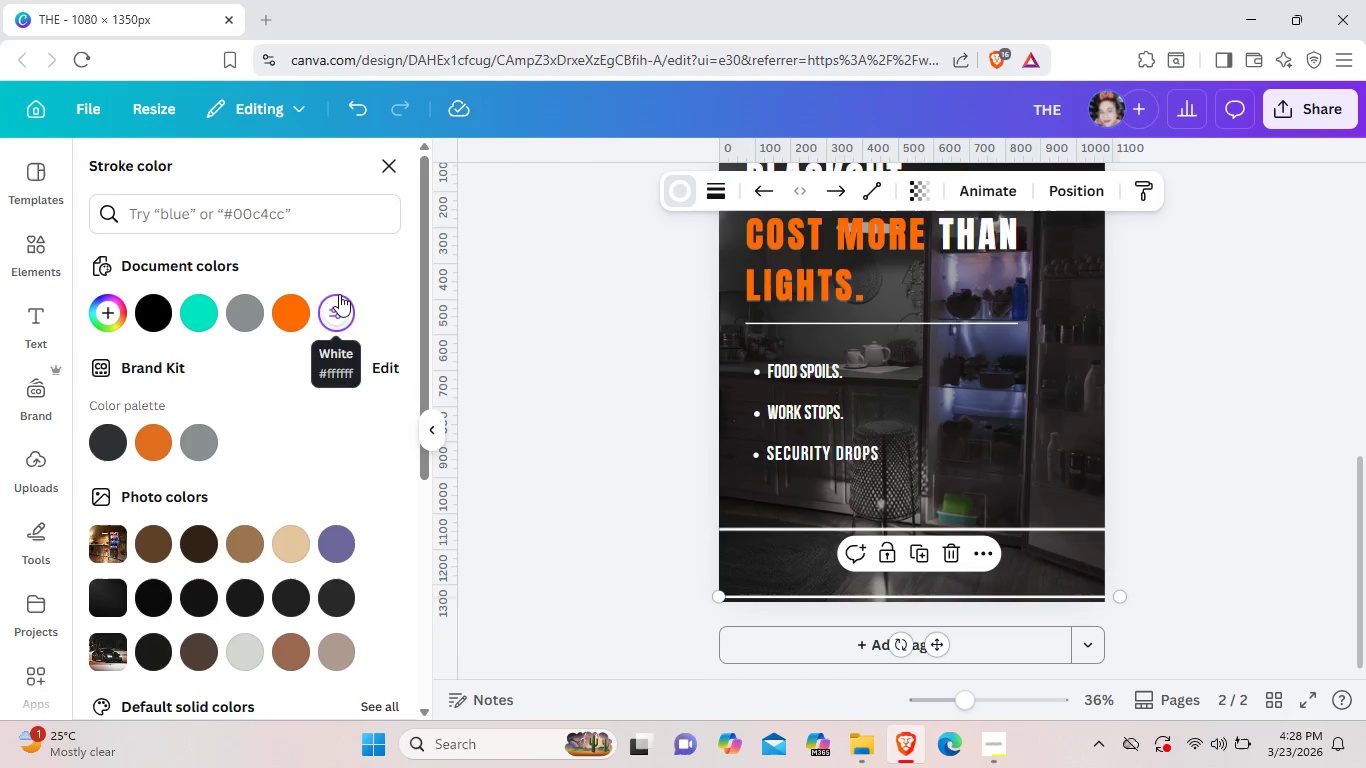 
wait(5.36)
 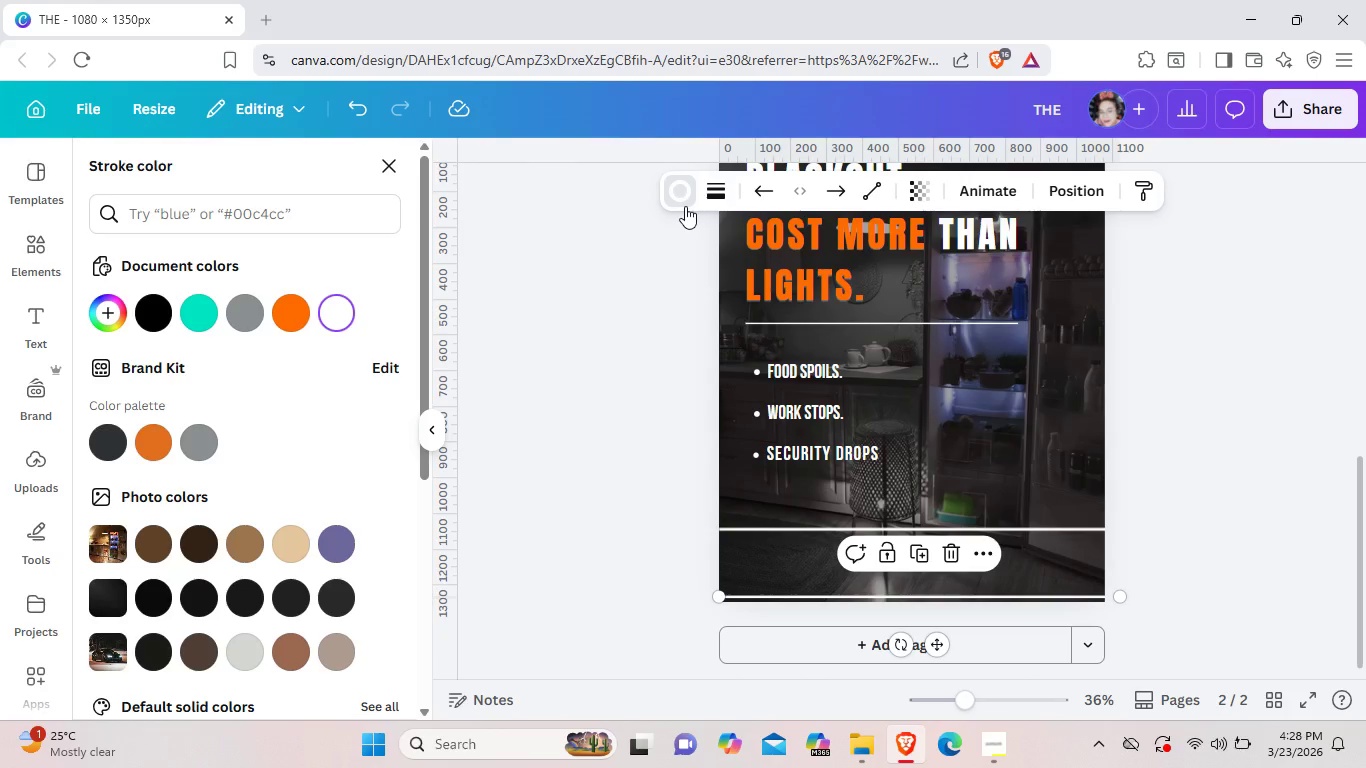 
left_click([283, 315])
 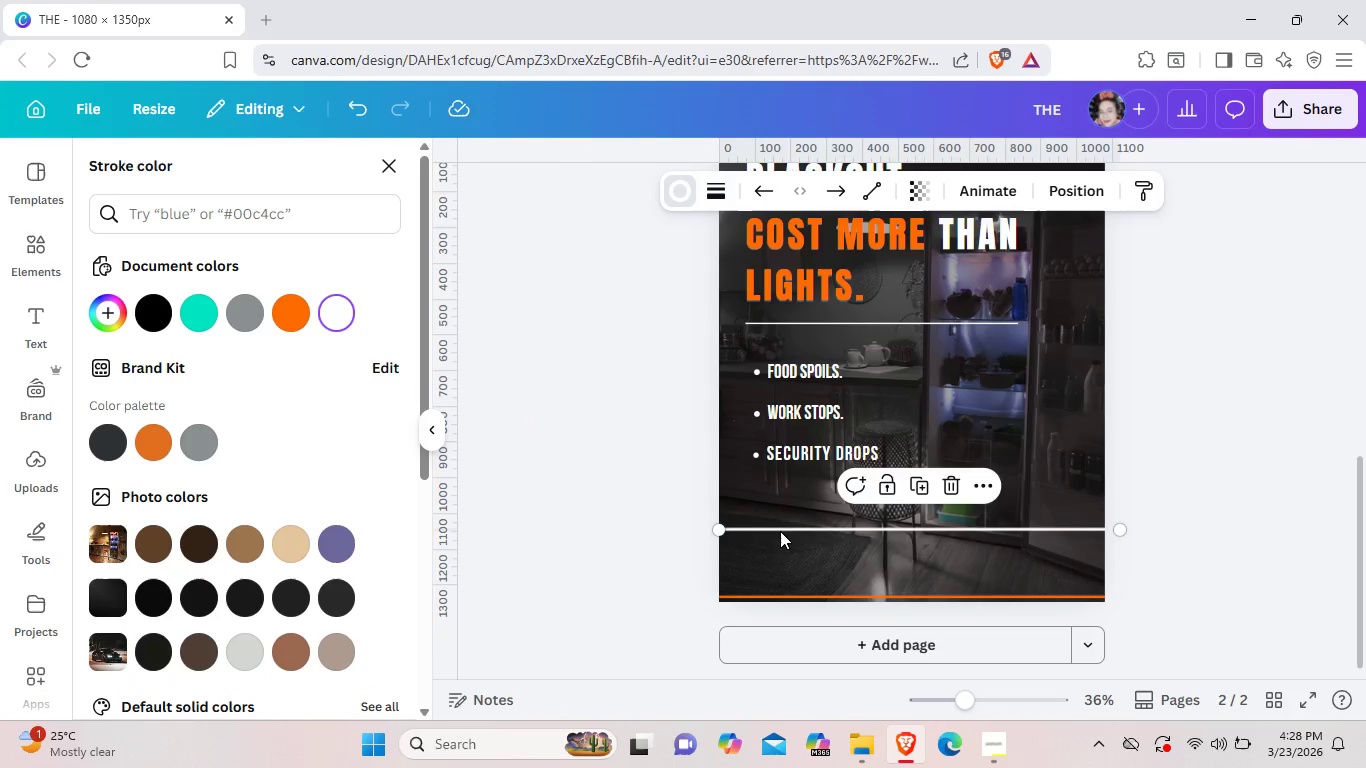 
left_click([781, 532])
 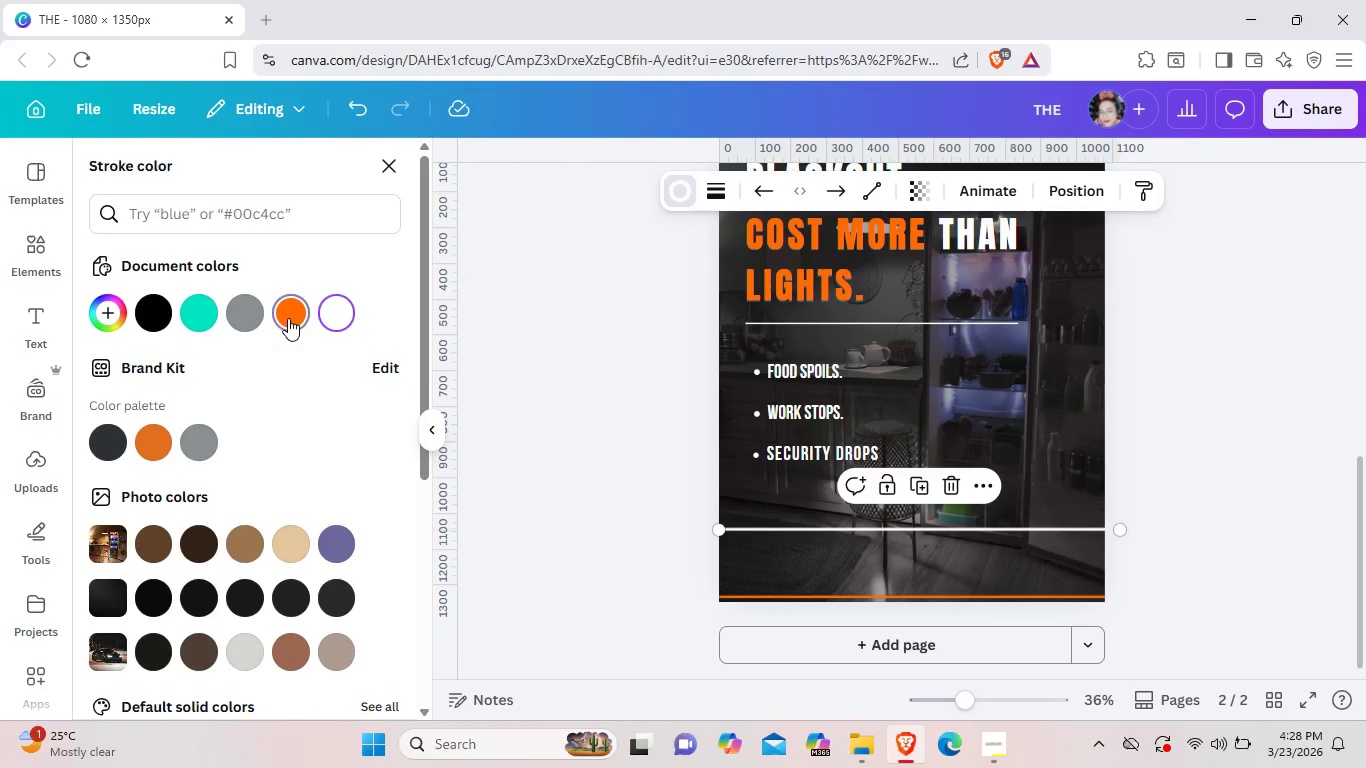 
left_click([288, 318])
 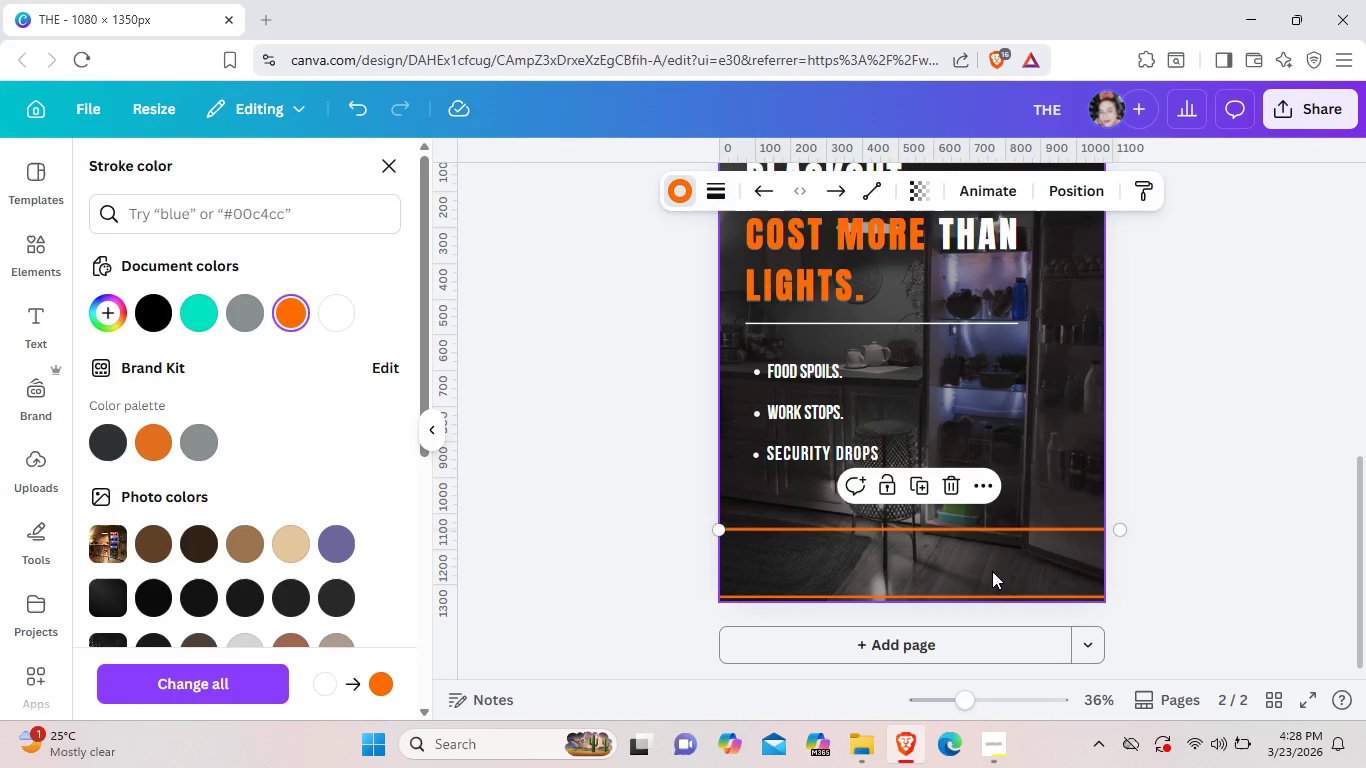 
left_click([992, 571])
 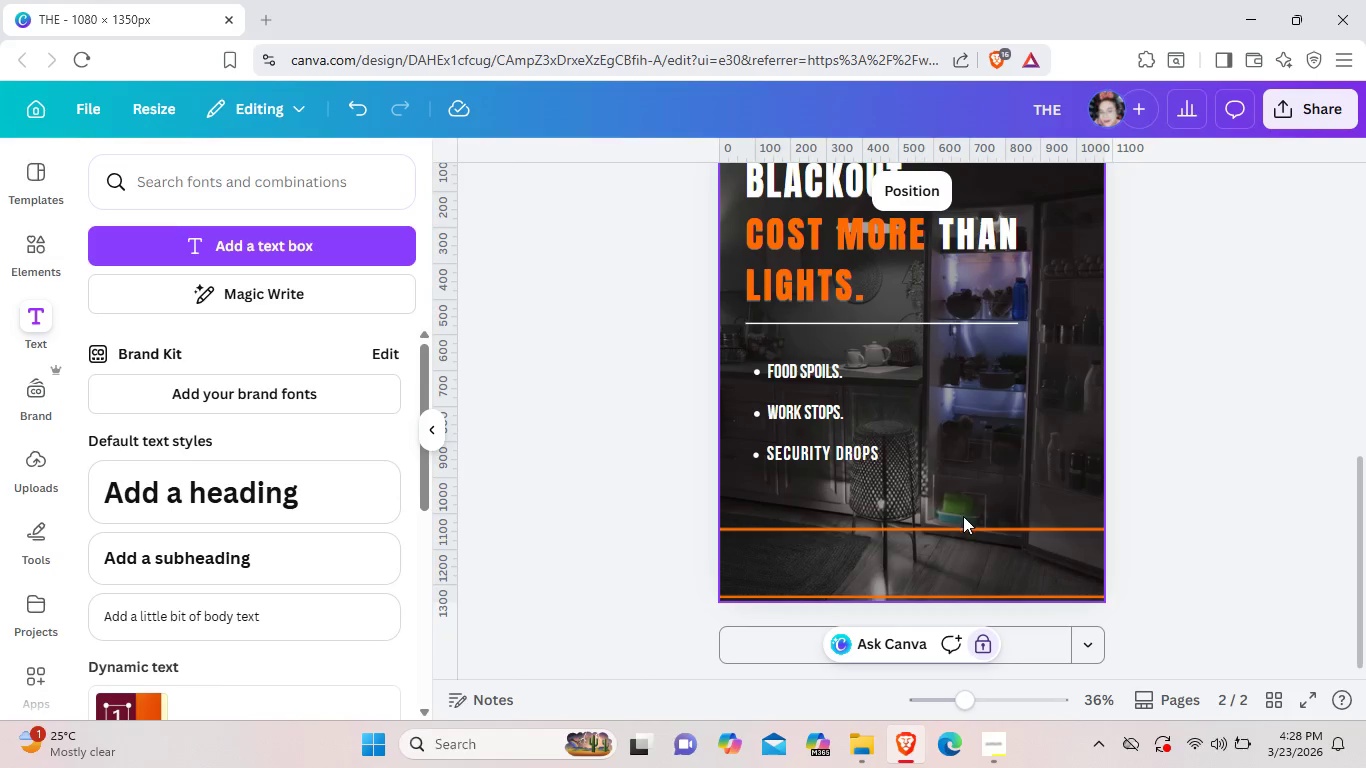 
left_click([963, 524])
 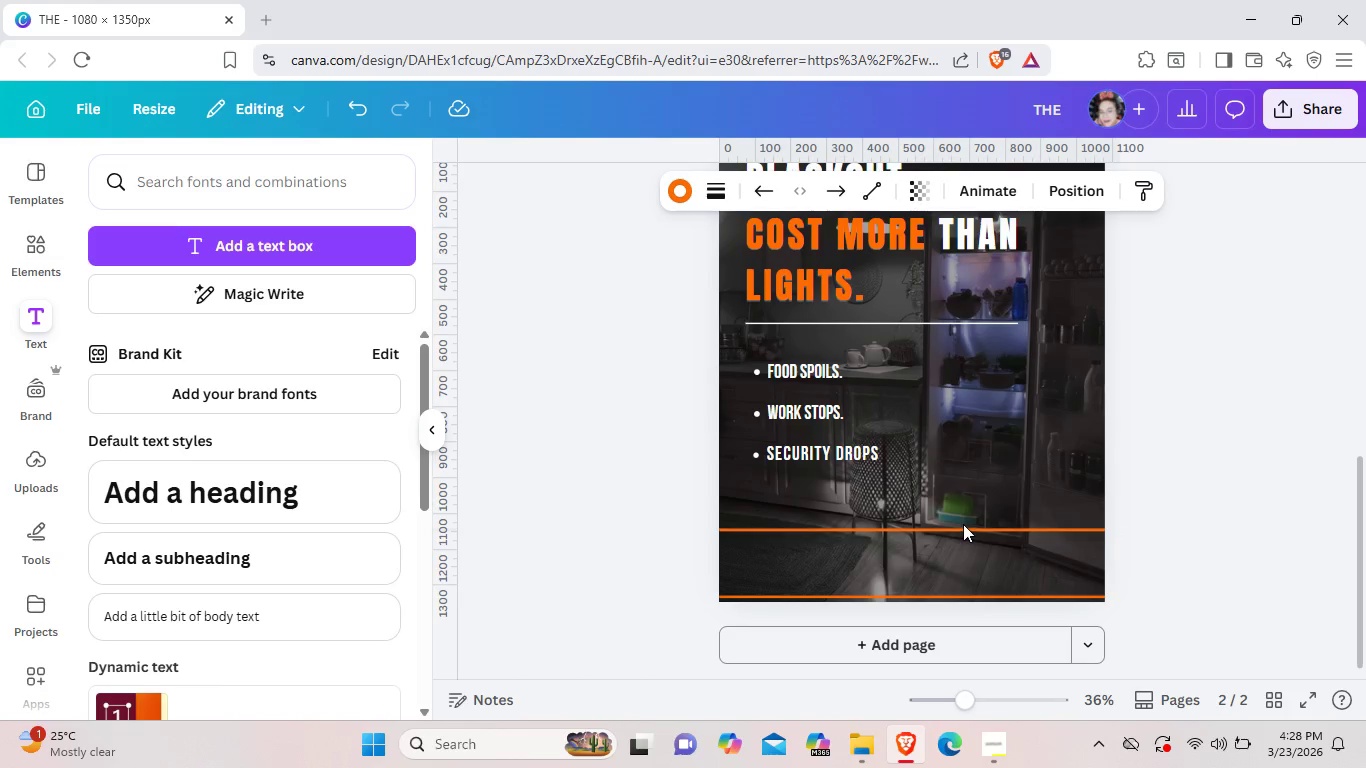 
key(ArrowDown)
 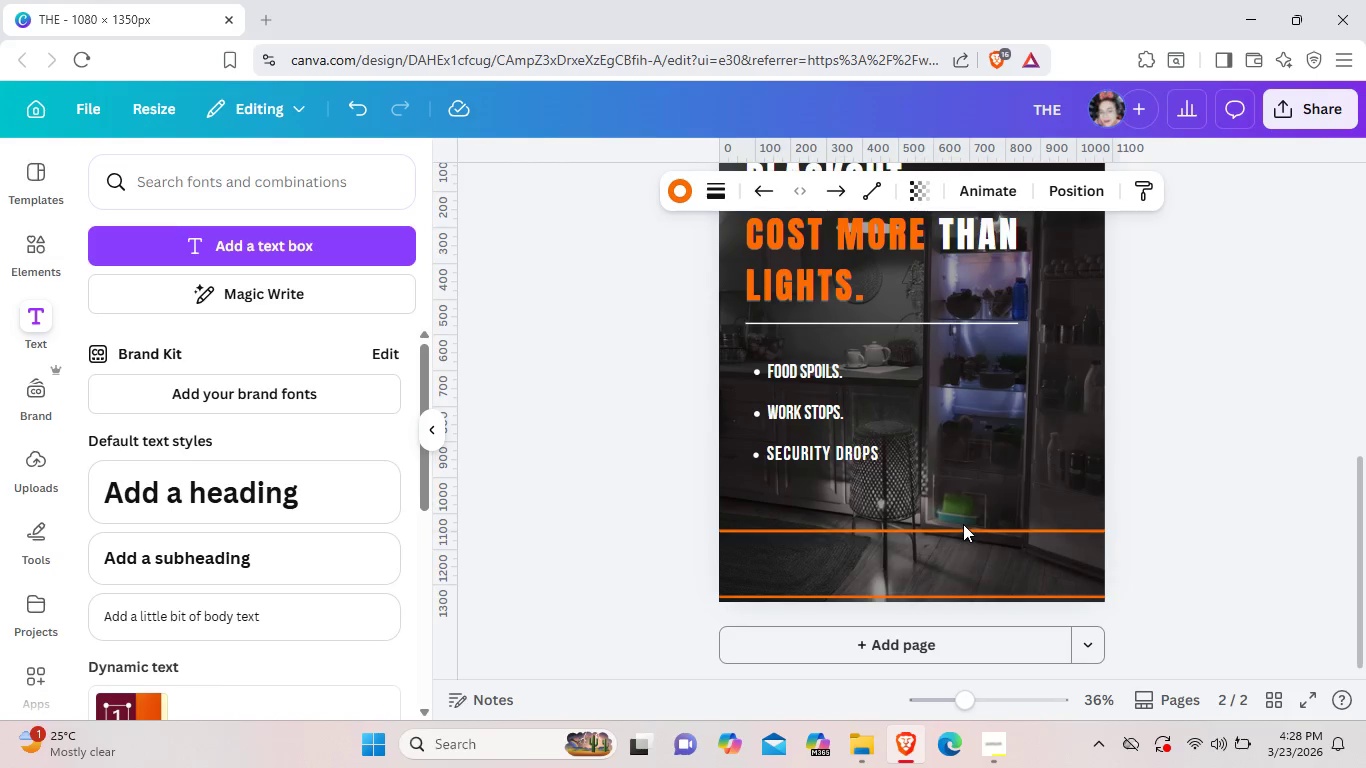 
key(ArrowDown)
 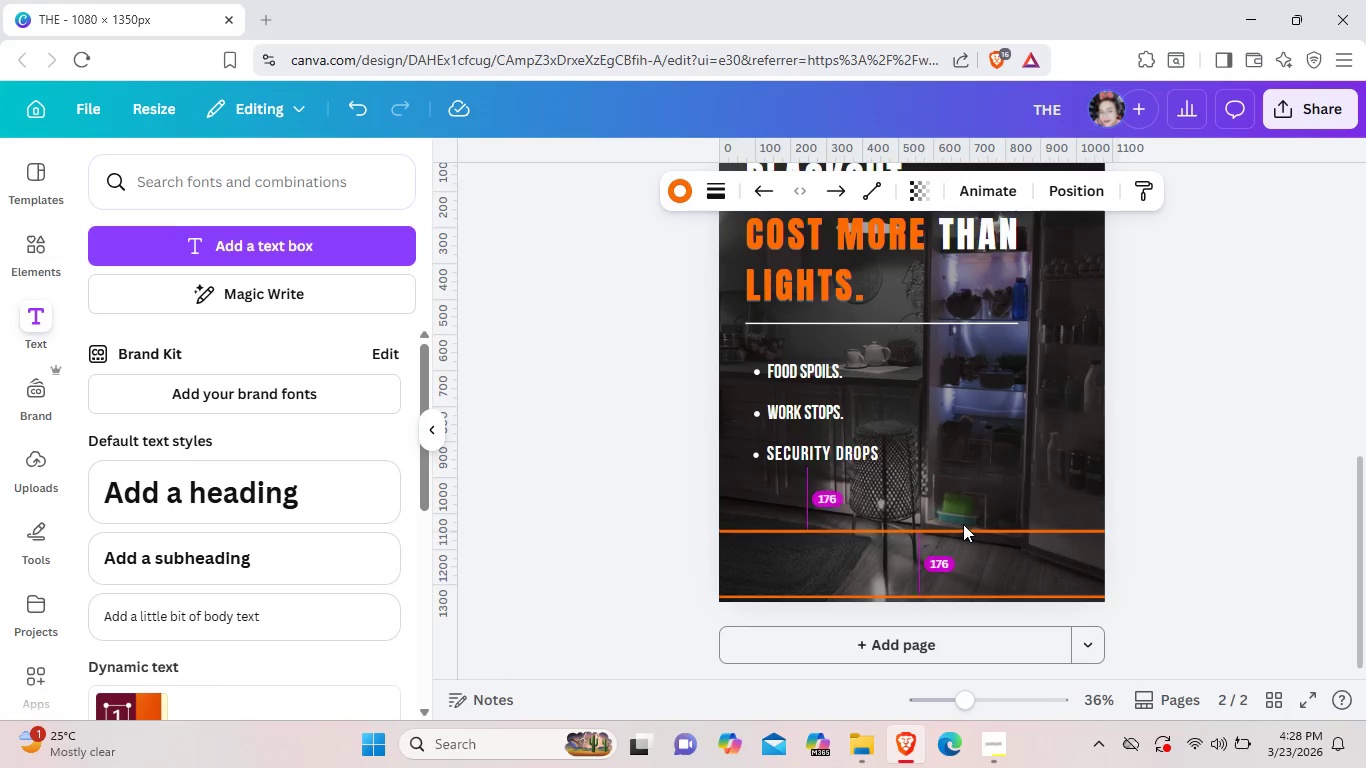 
key(ArrowDown)
 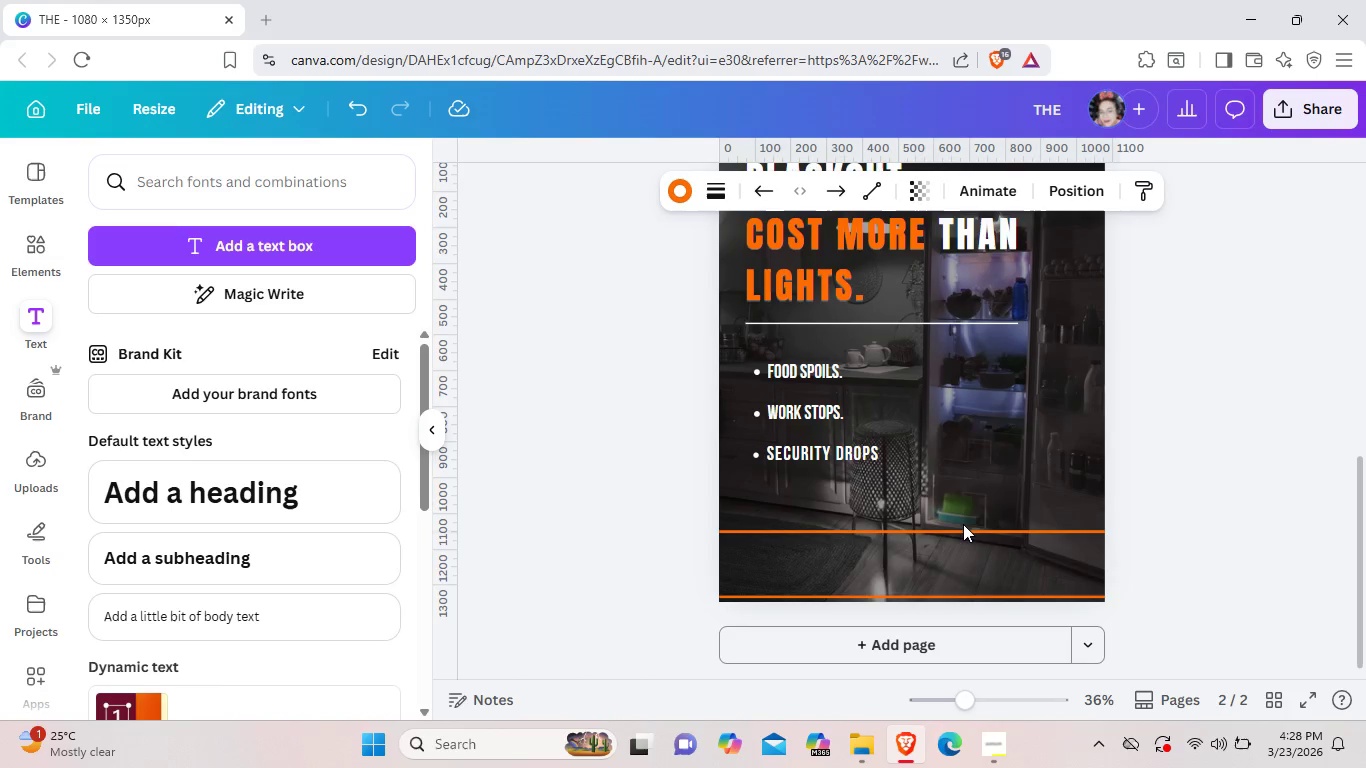 
key(ArrowDown)
 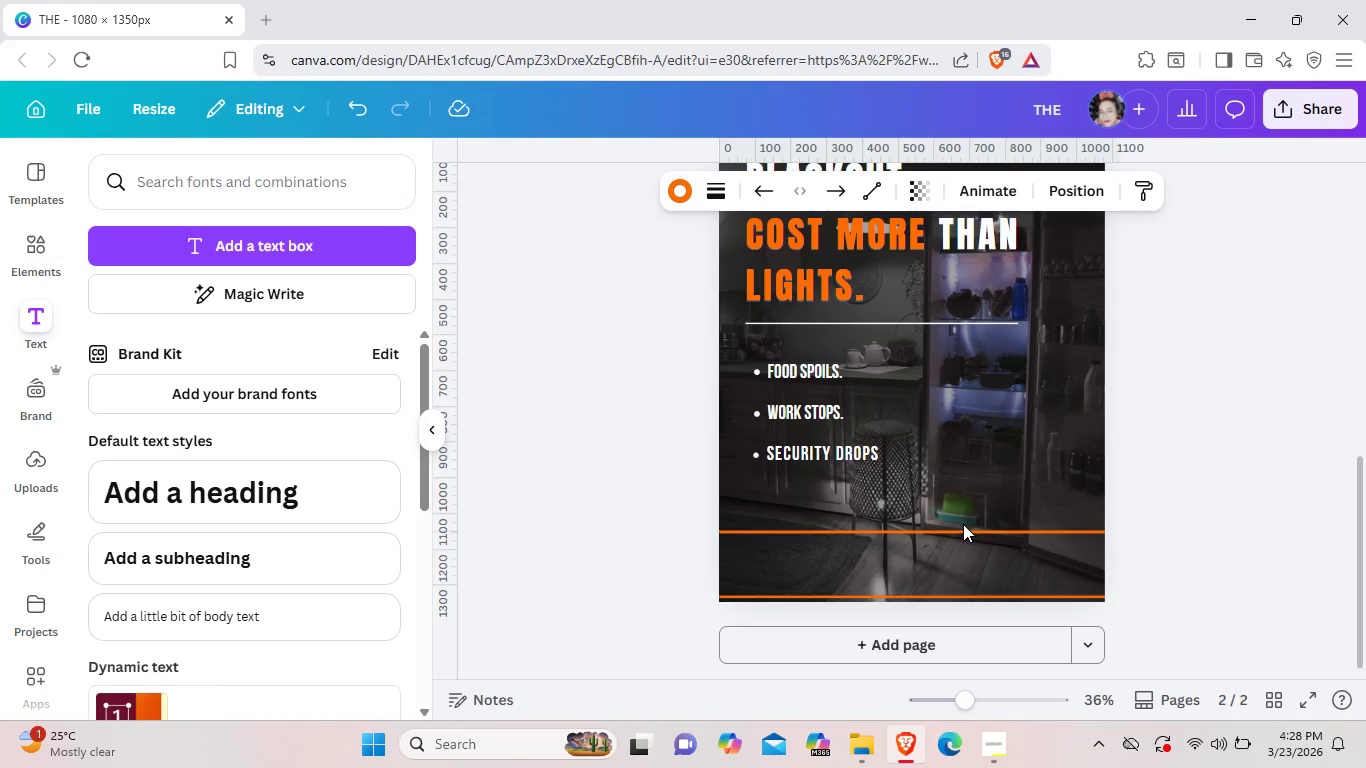 
key(ArrowDown)
 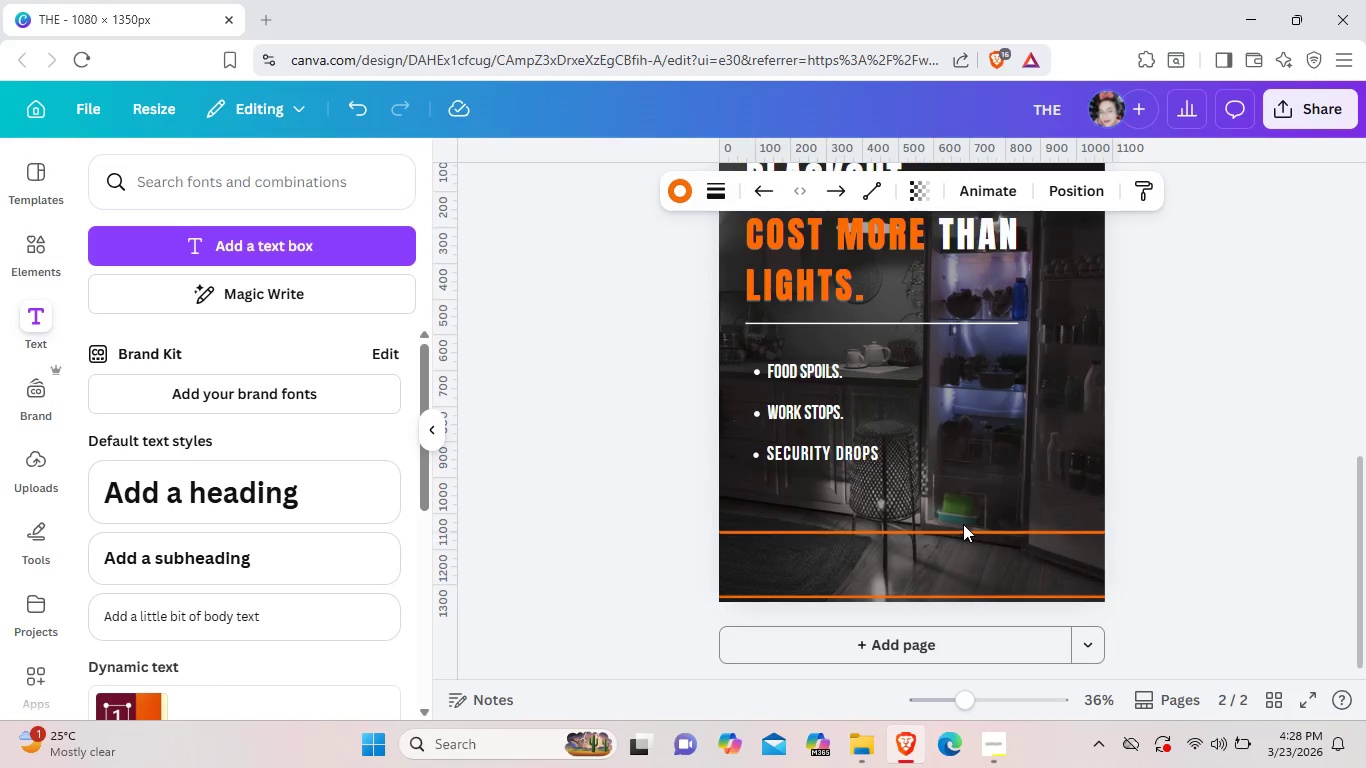 
key(ArrowDown)
 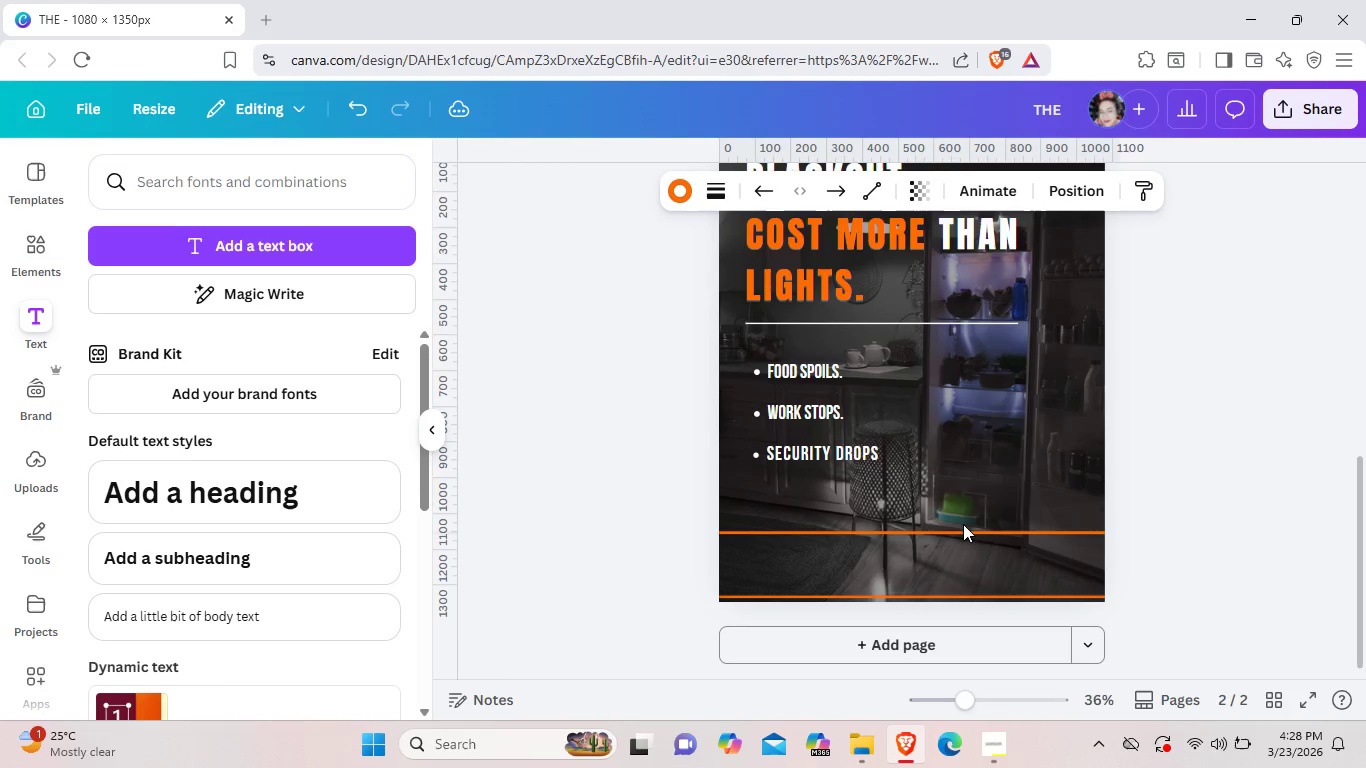 
key(ArrowDown)
 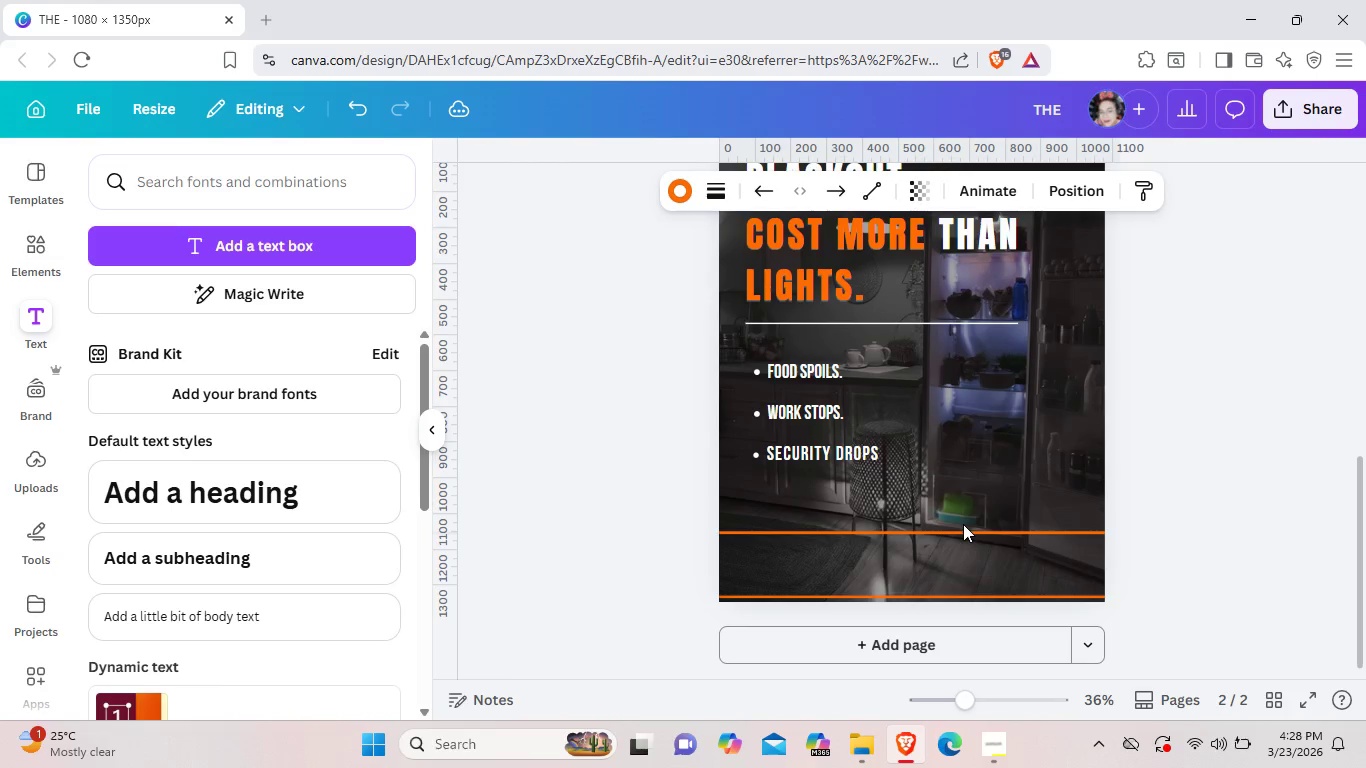 
key(ArrowDown)
 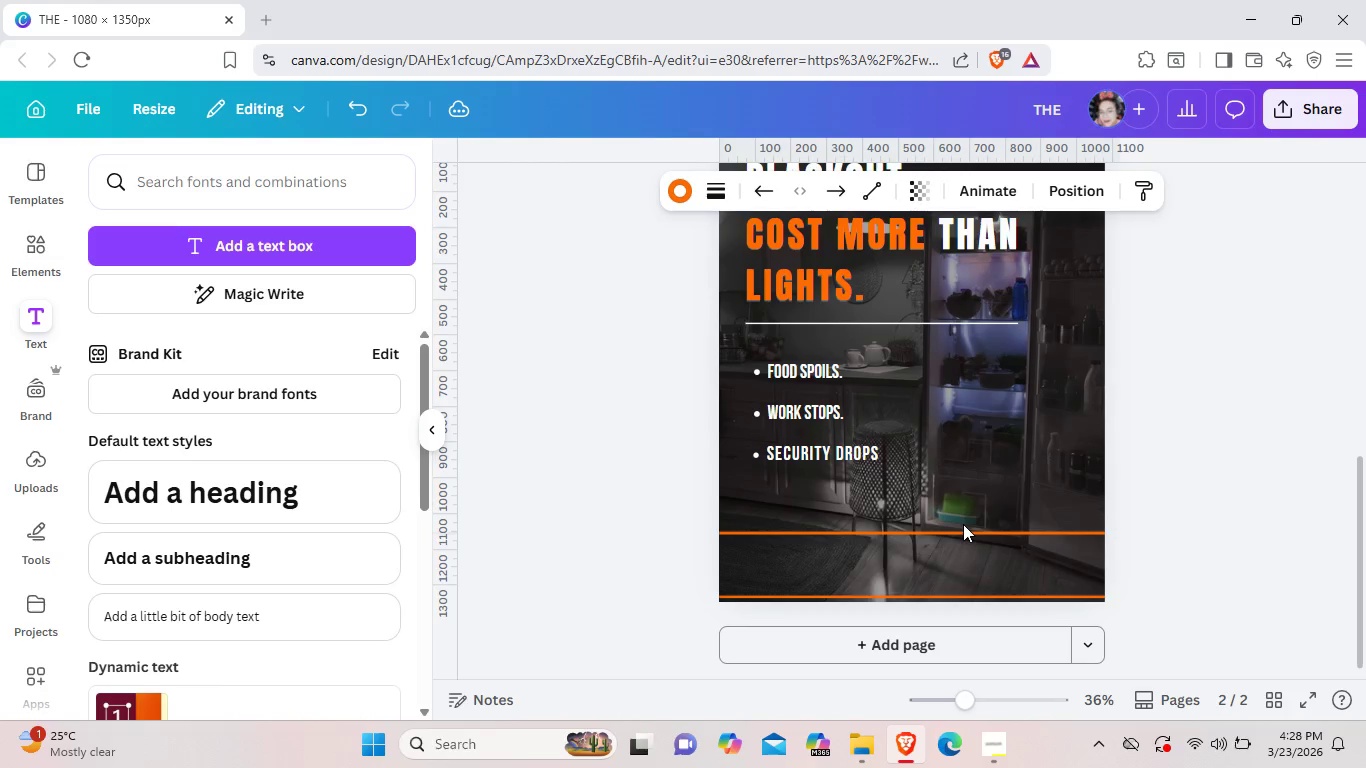 
key(ArrowDown)
 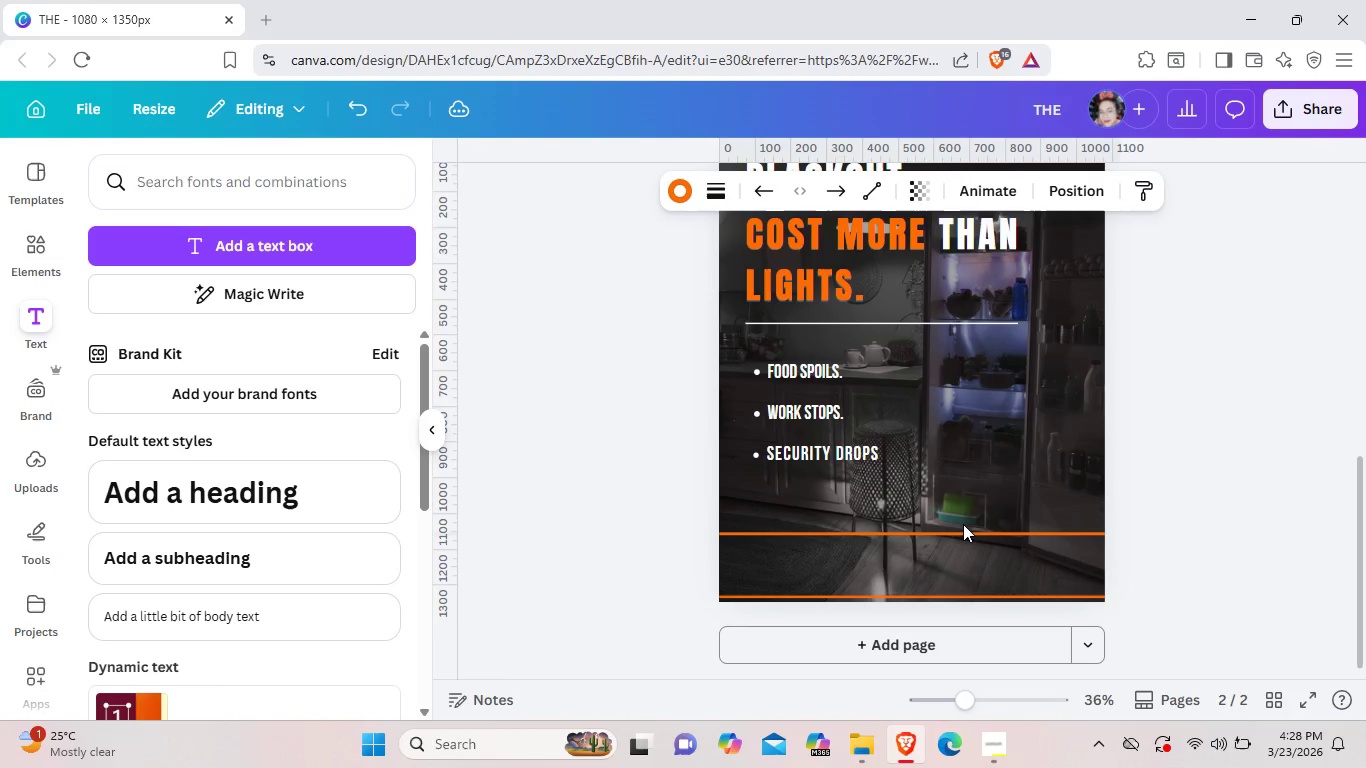 
key(ArrowDown)
 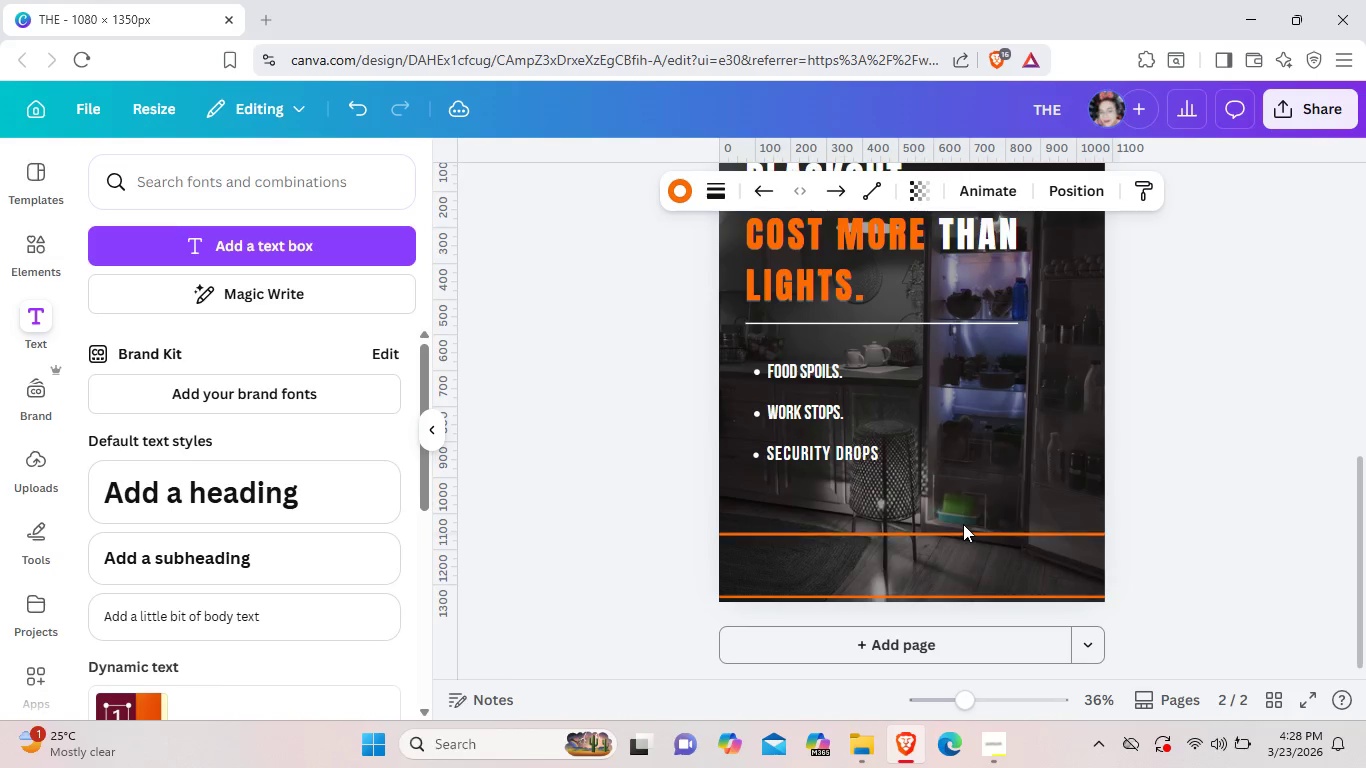 
key(ArrowDown)
 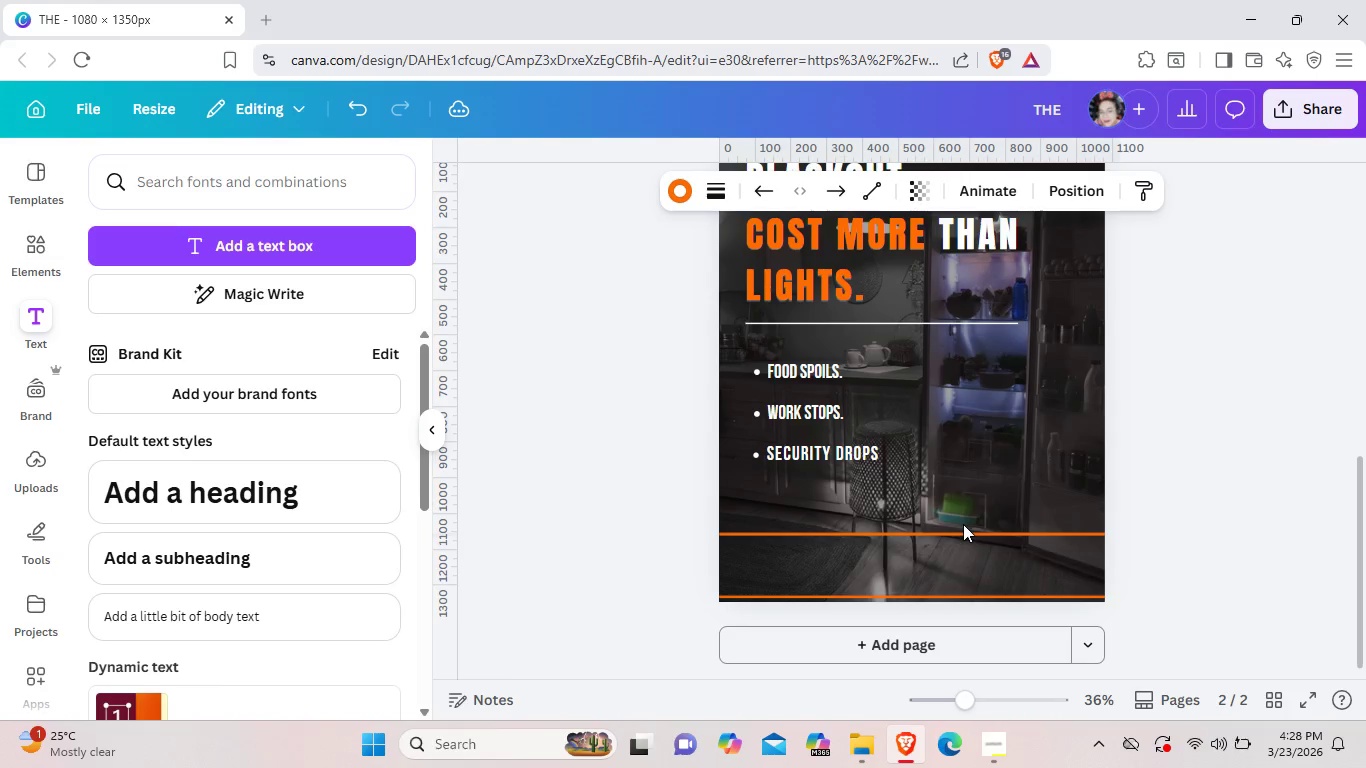 
key(ArrowDown)
 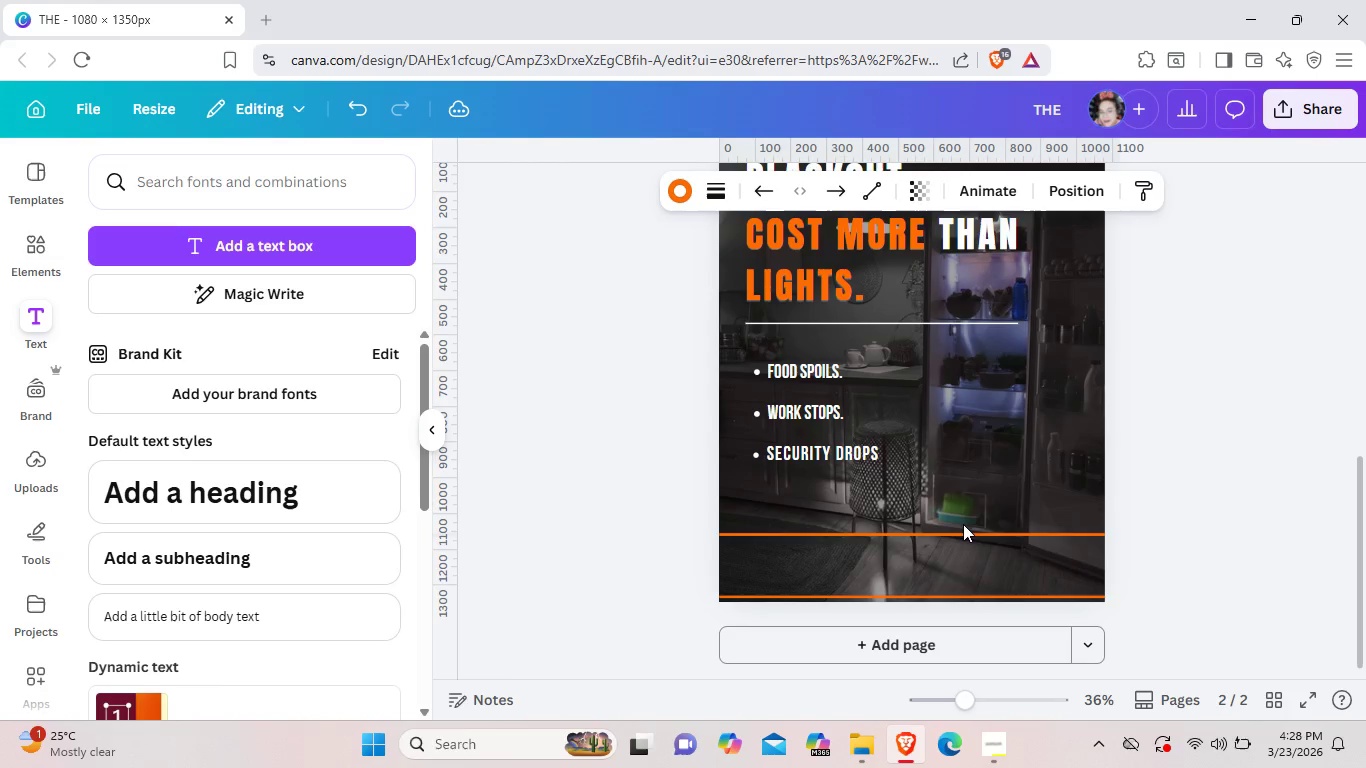 
key(ArrowDown)
 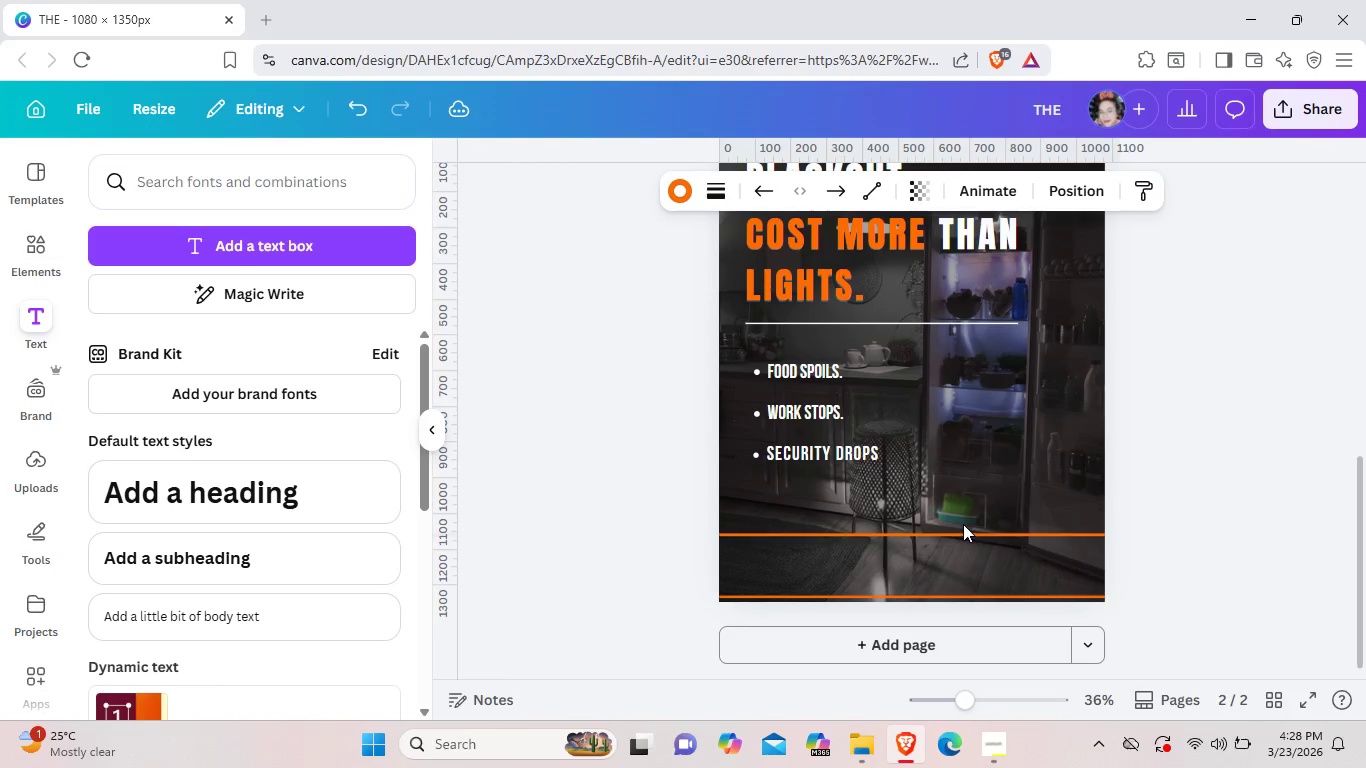 
key(ArrowDown)
 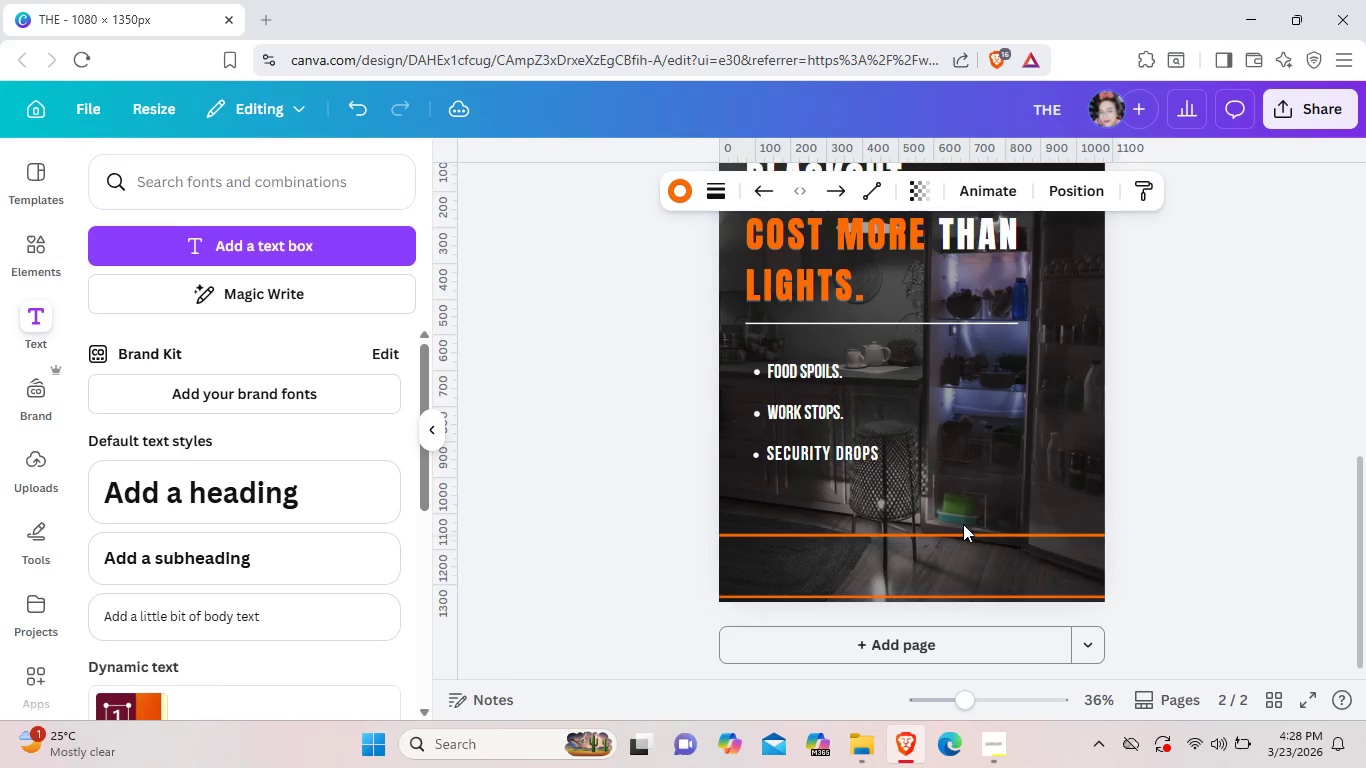 
key(ArrowDown)
 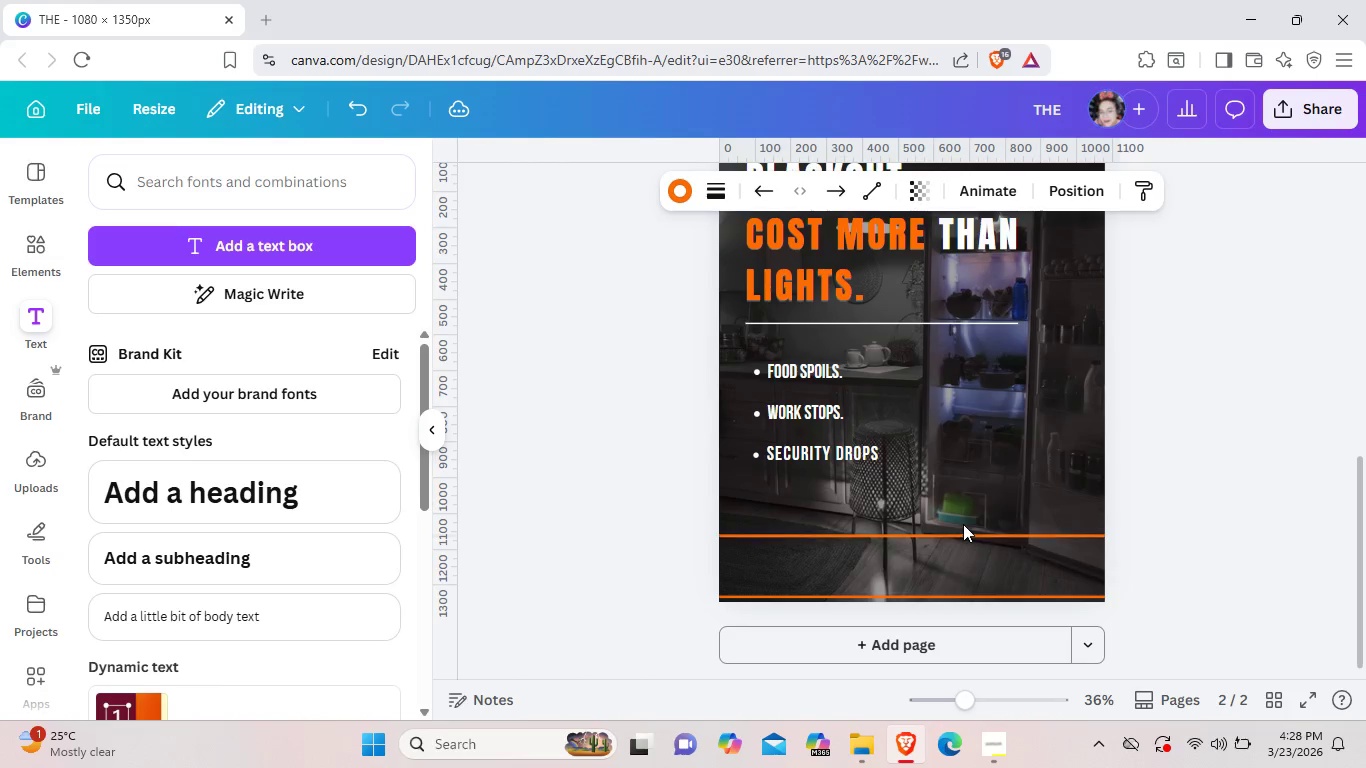 
key(ArrowDown)
 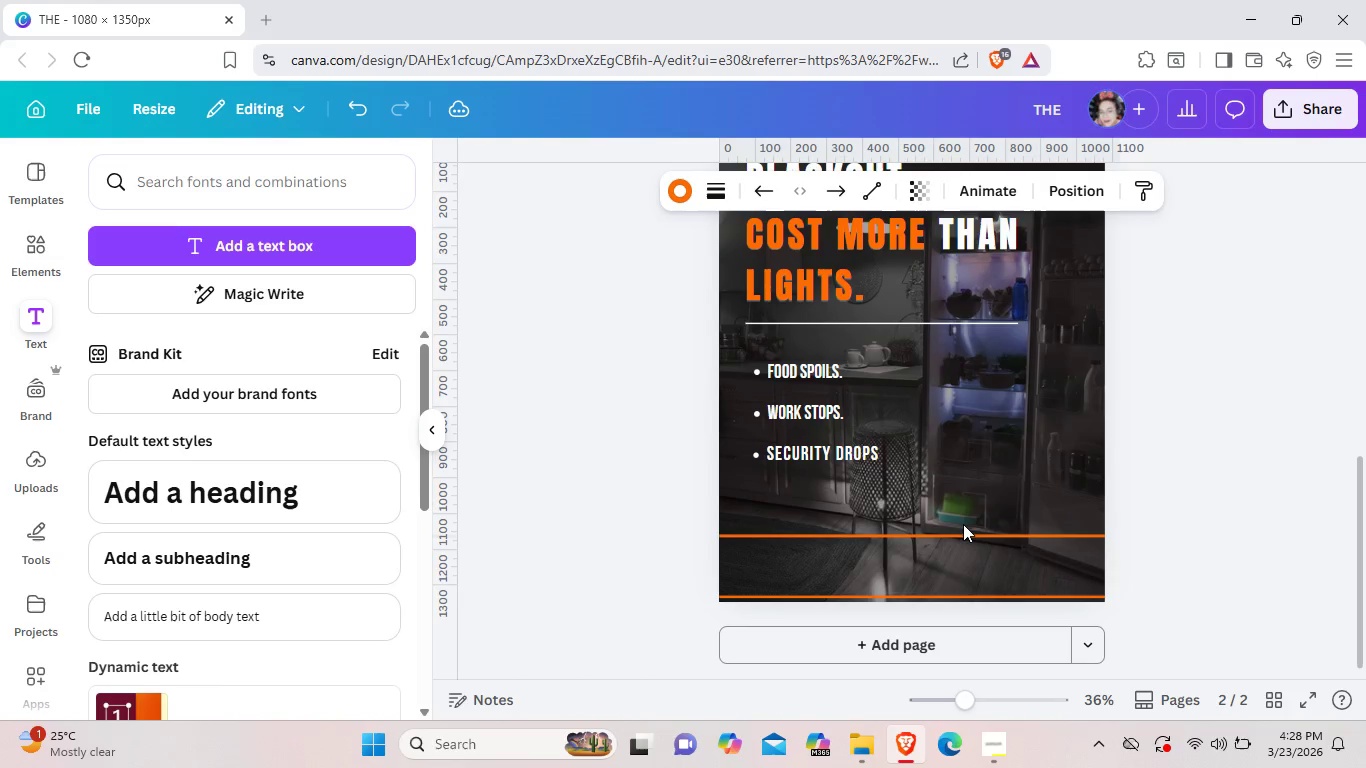 
key(ArrowDown)
 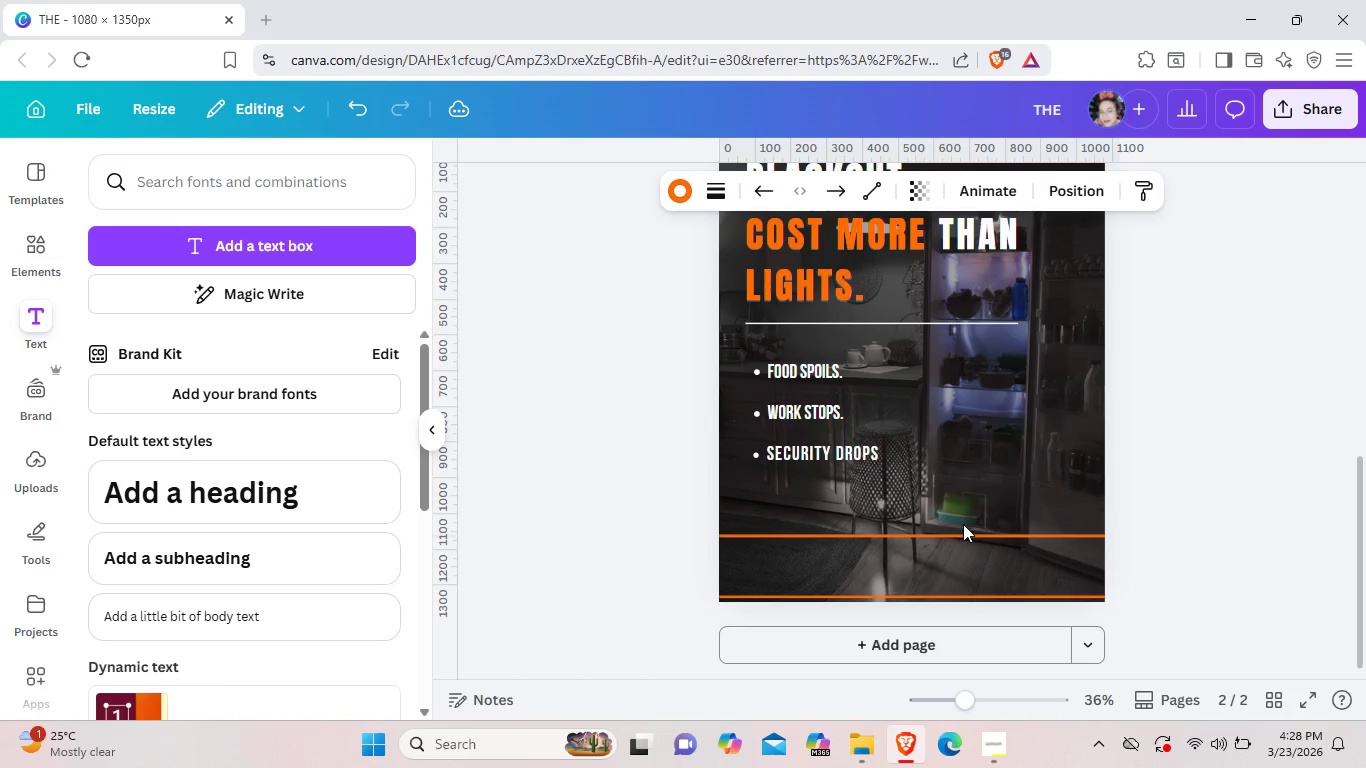 
key(ArrowDown)
 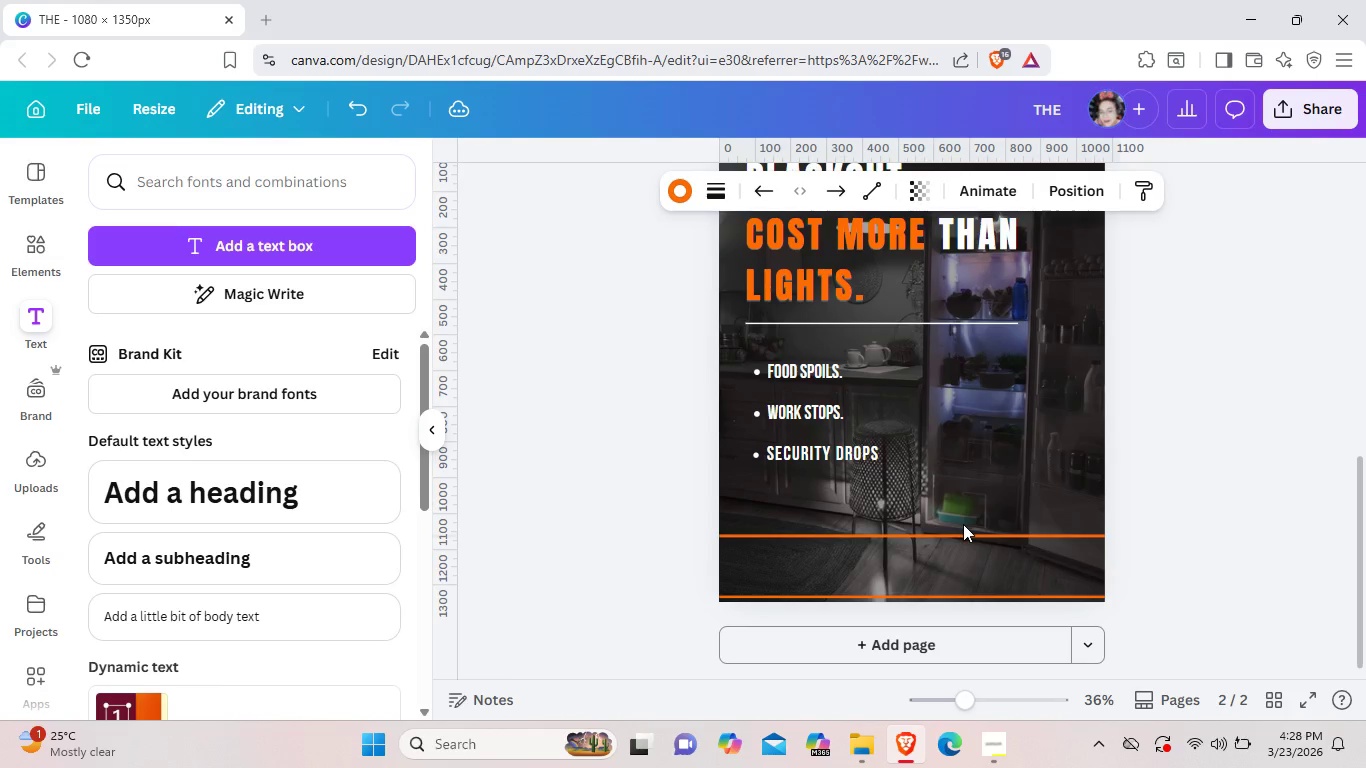 
key(ArrowDown)
 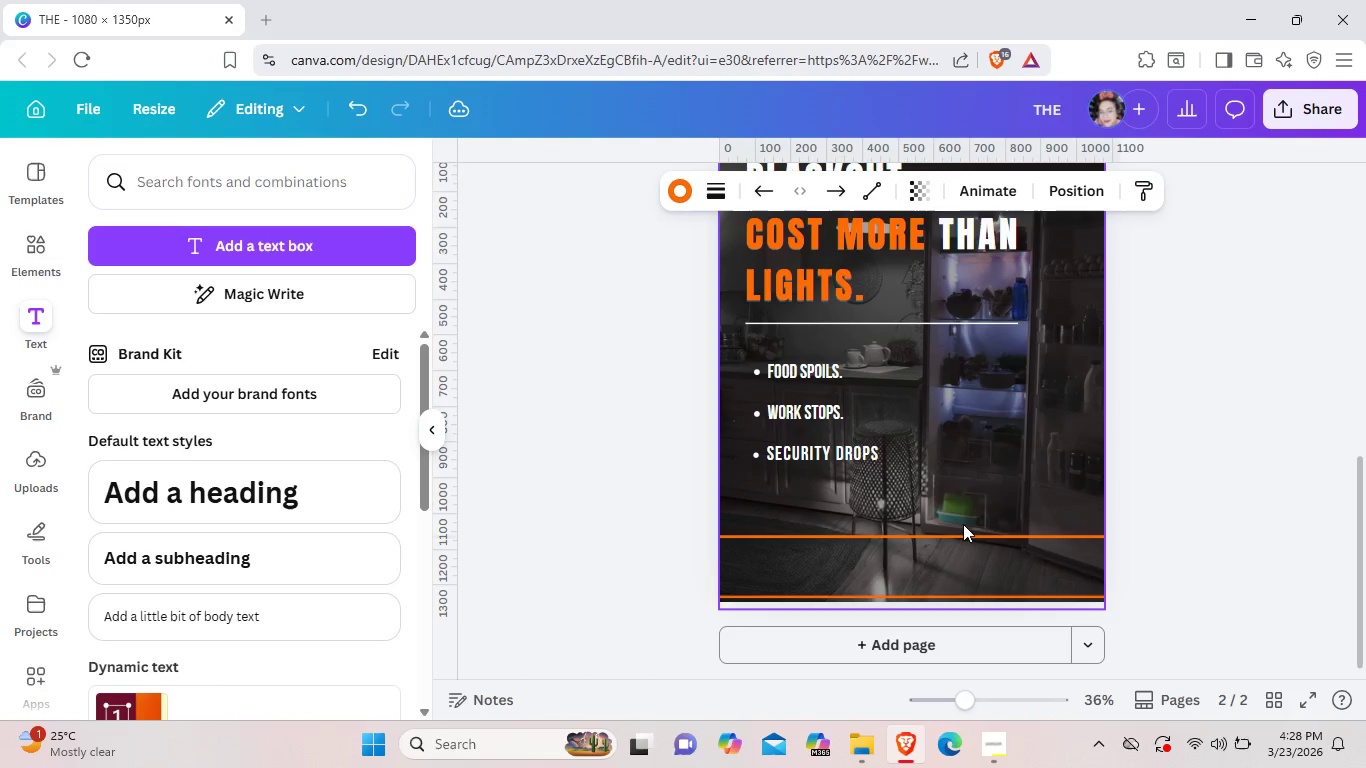 
key(ArrowDown)
 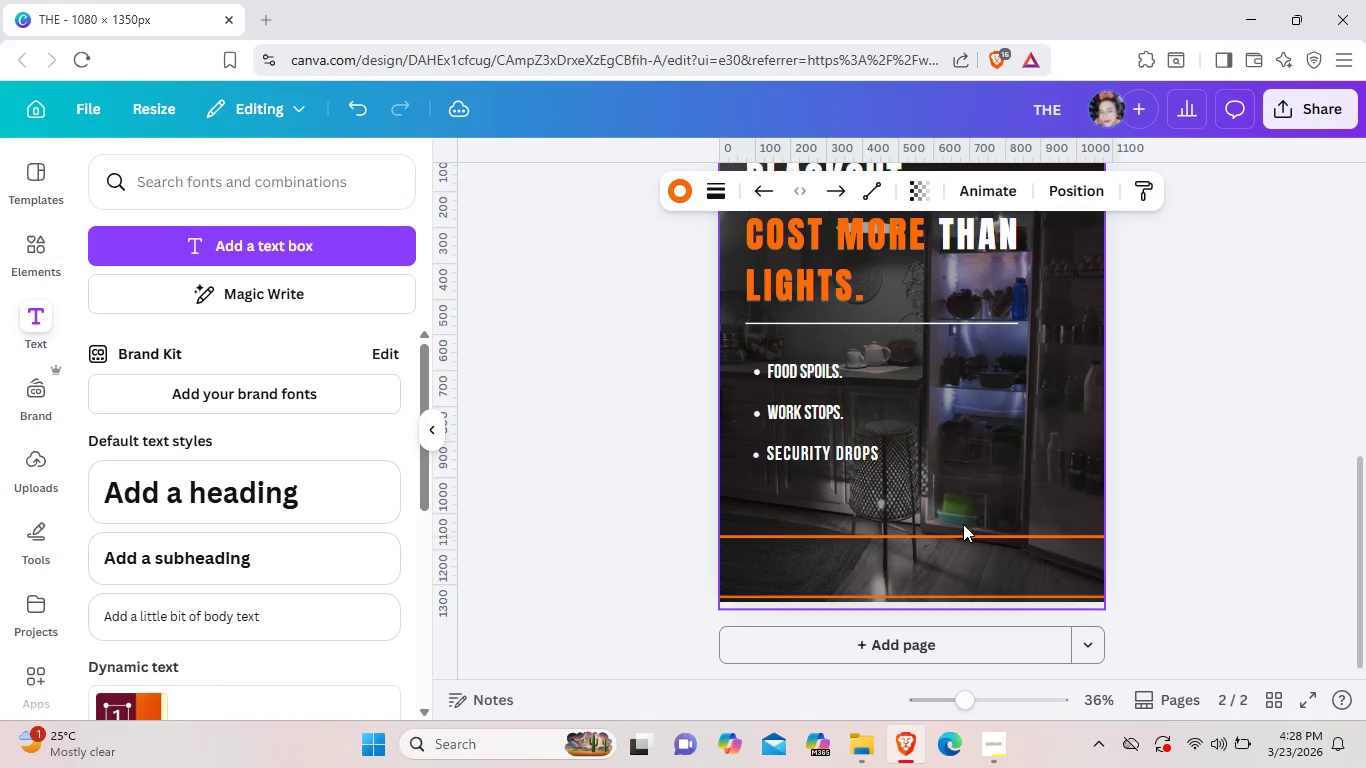 
key(ArrowDown)
 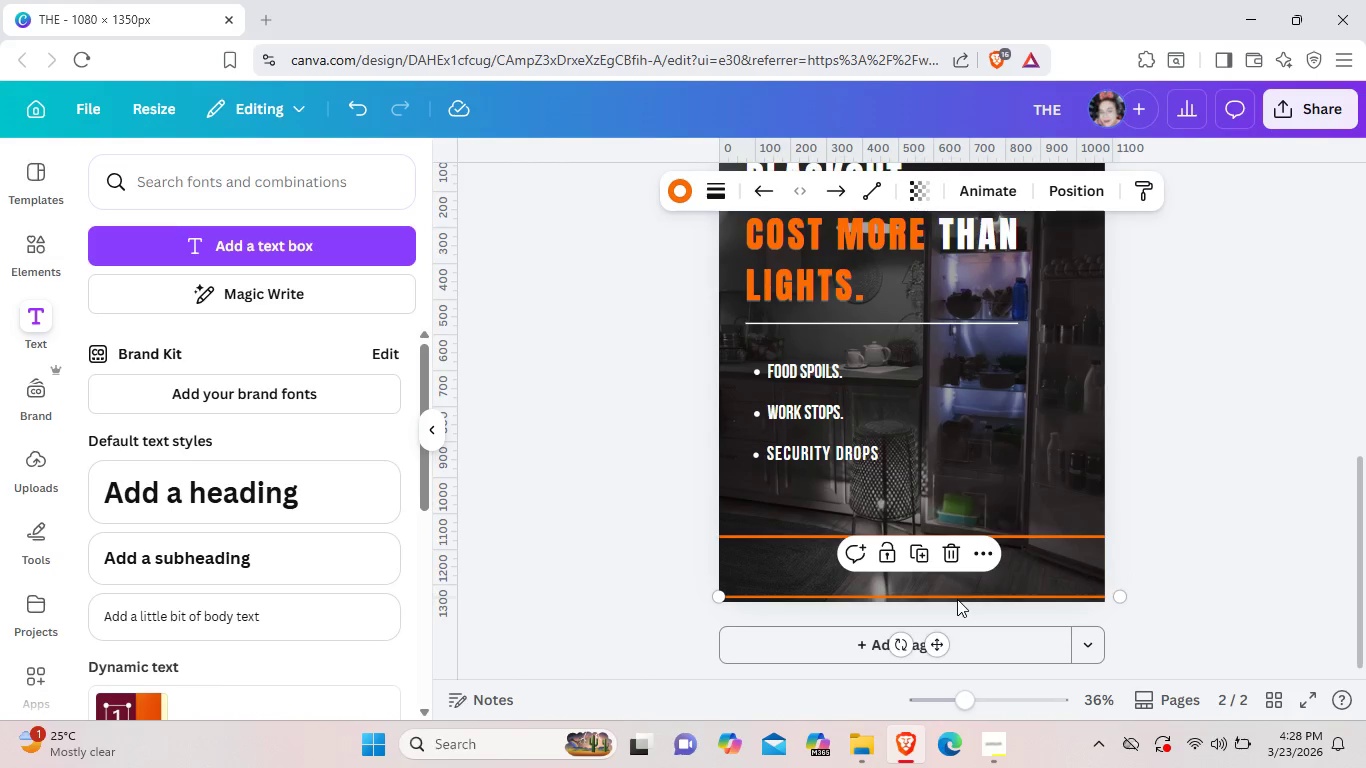 
left_click([957, 599])
 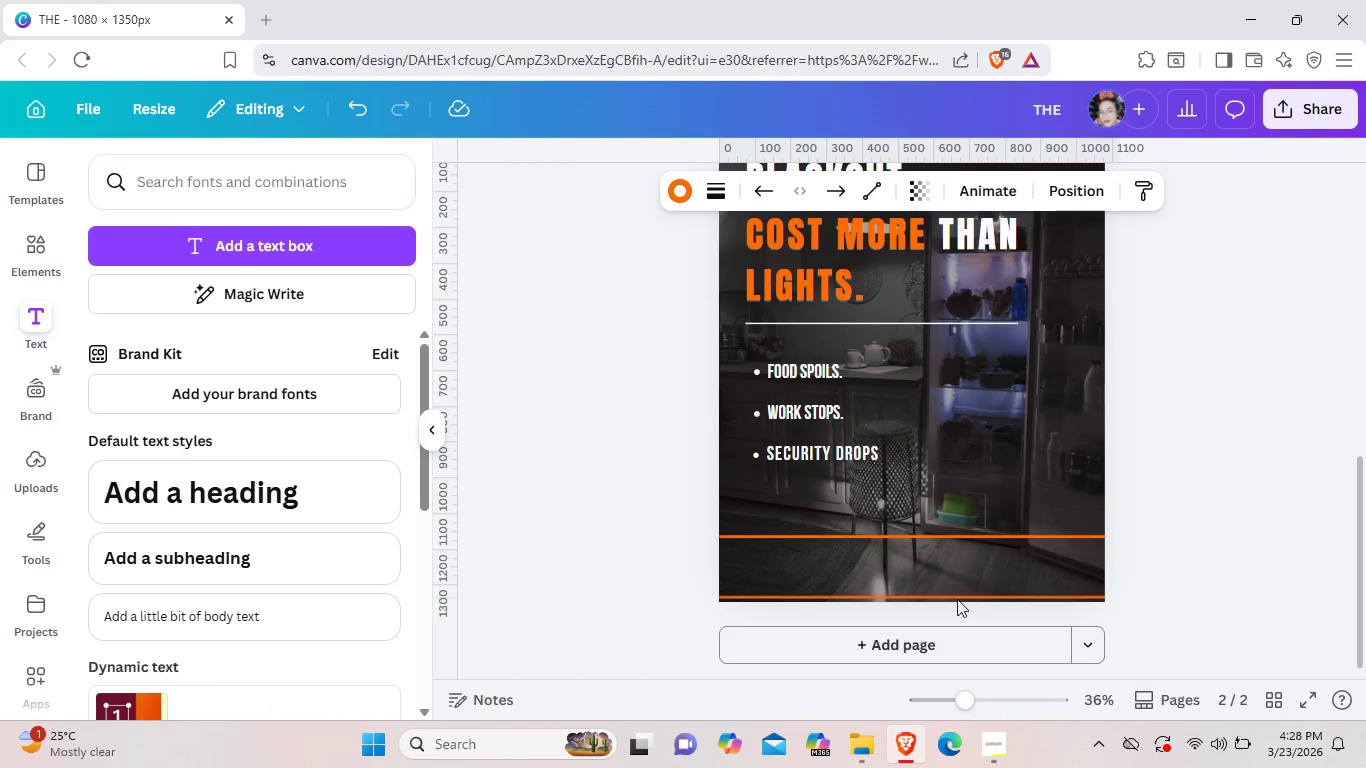 
key(ArrowDown)
 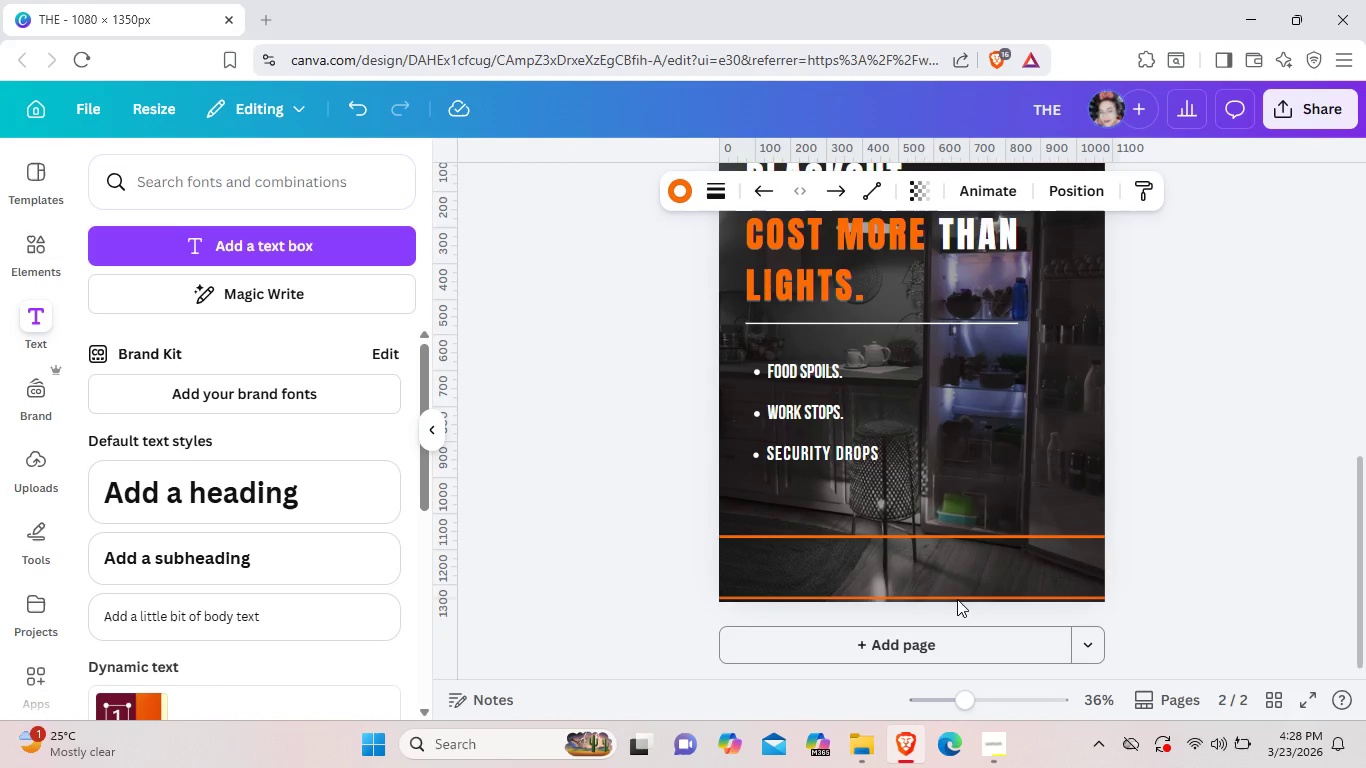 
key(ArrowDown)
 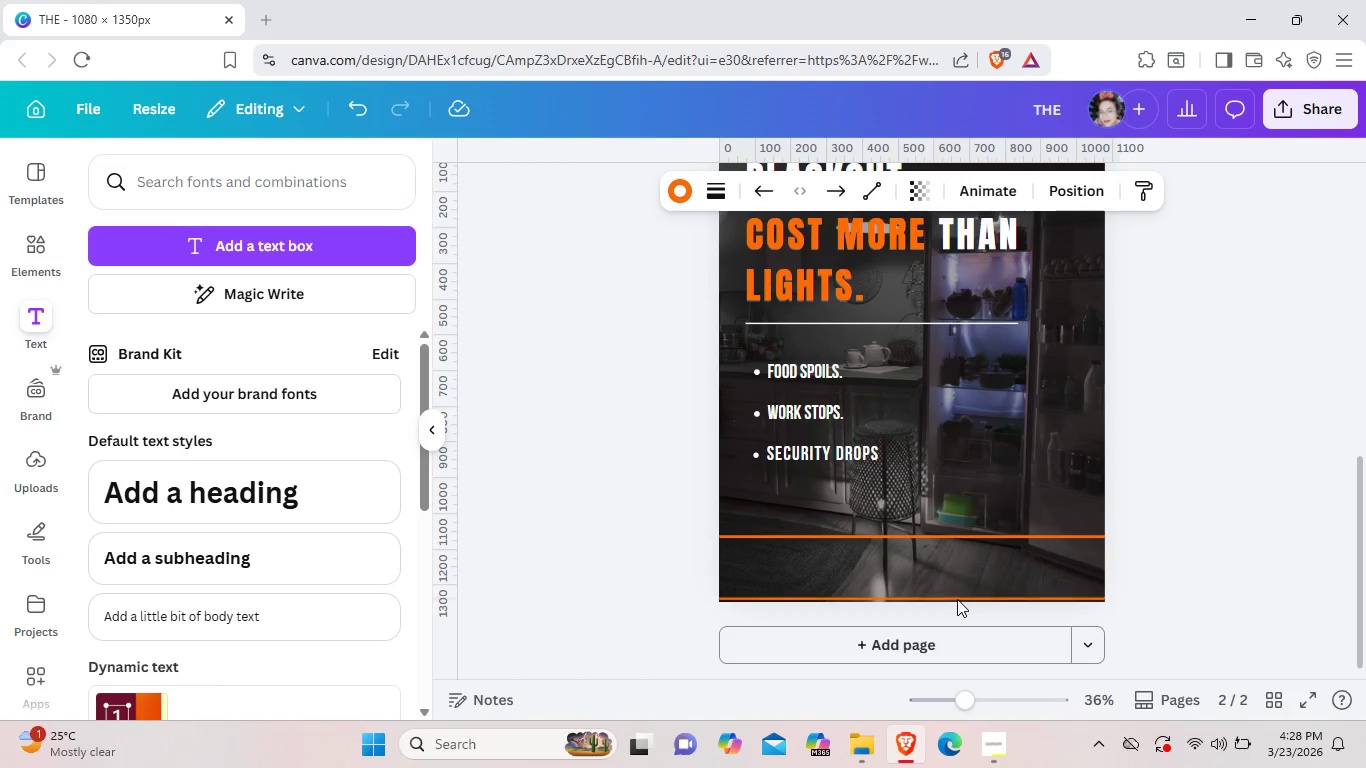 
key(ArrowDown)
 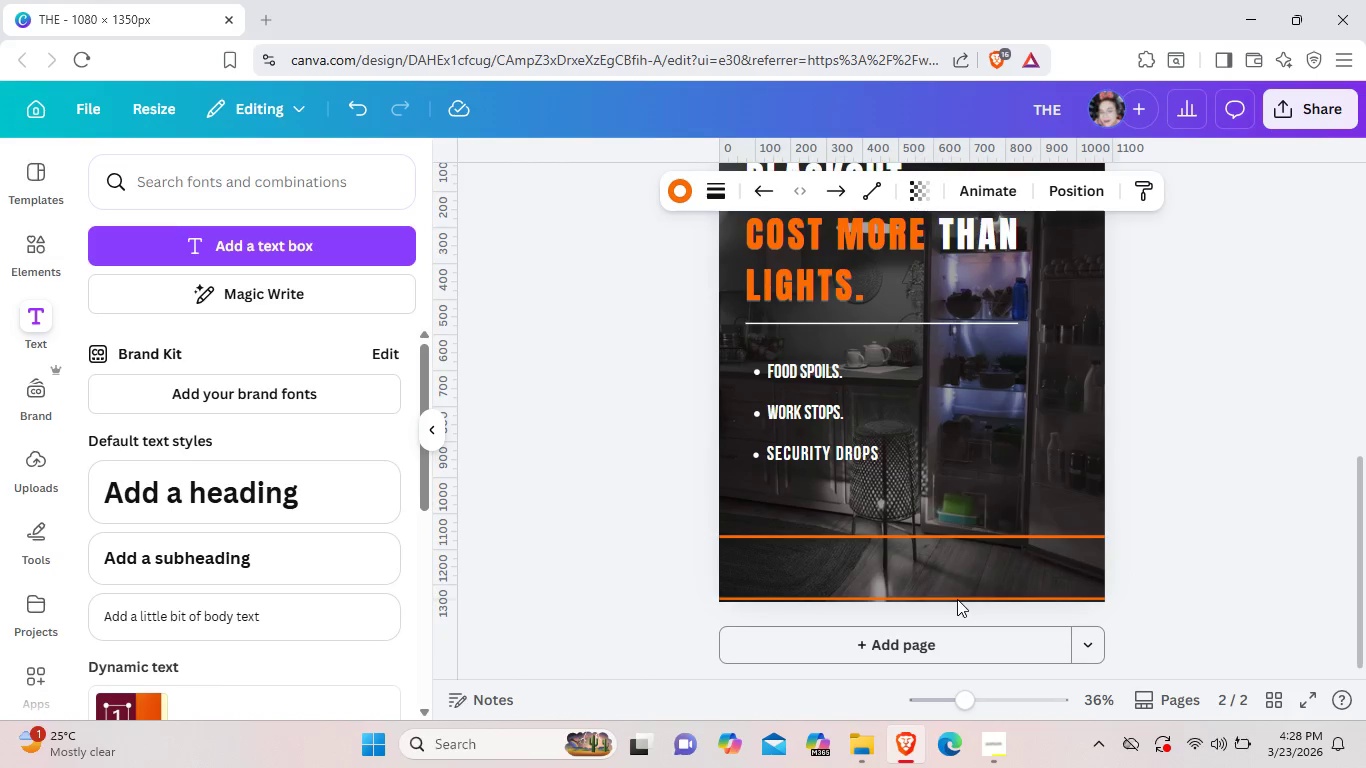 
key(ArrowDown)
 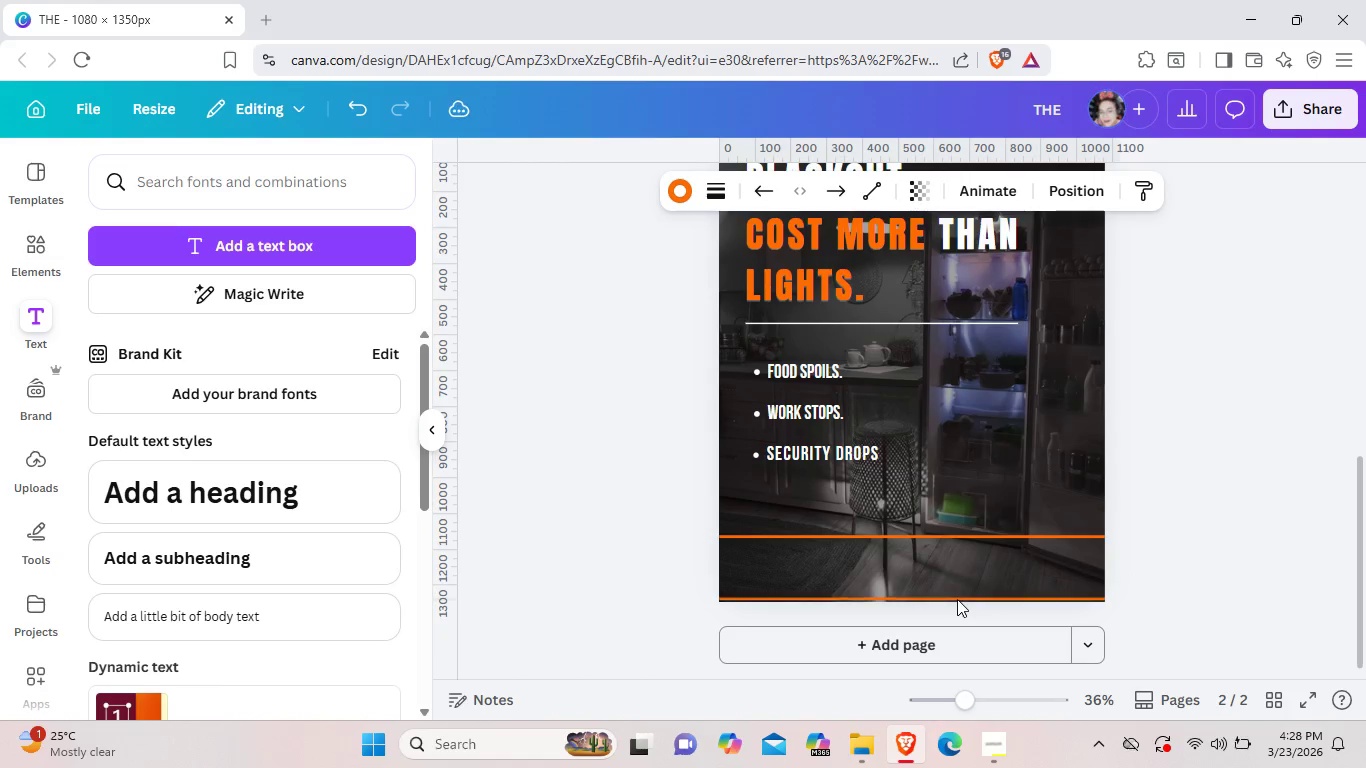 
key(ArrowDown)
 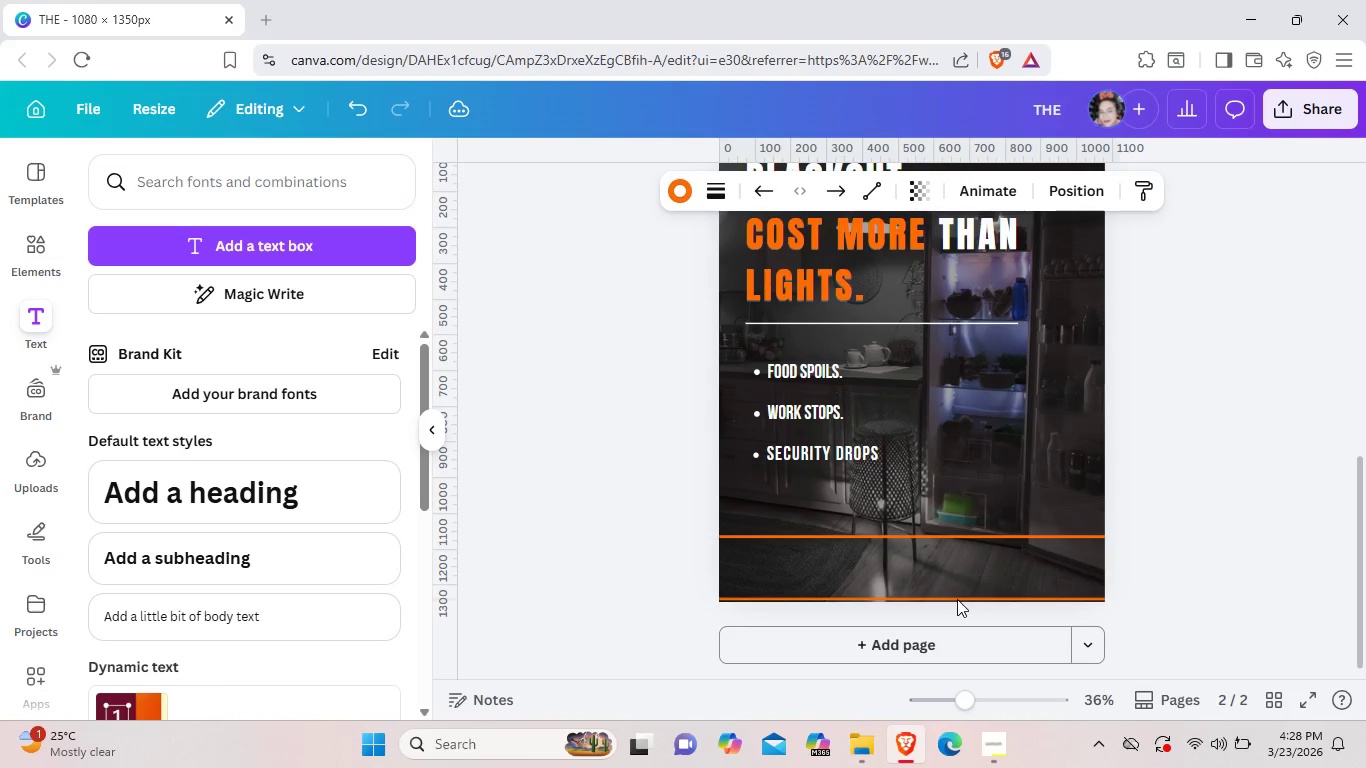 
key(ArrowDown)
 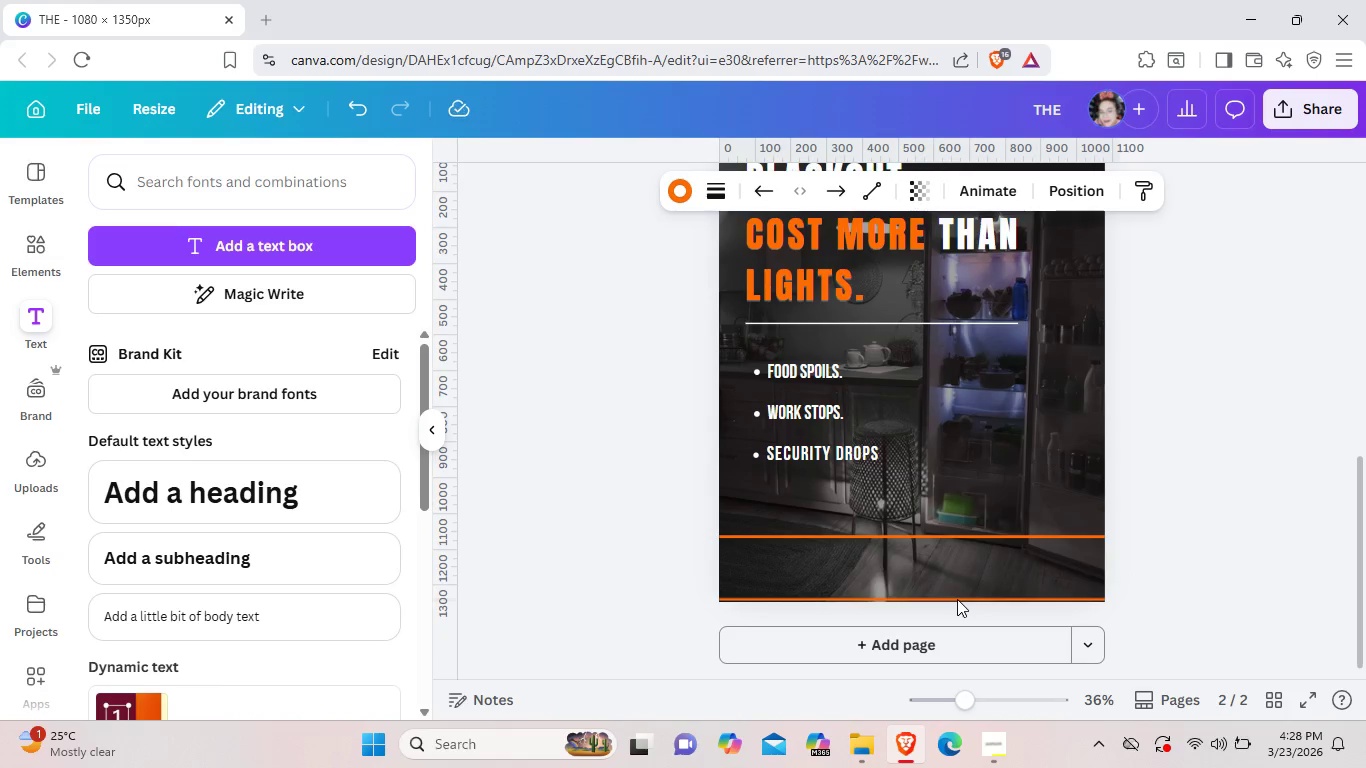 
key(ArrowDown)
 